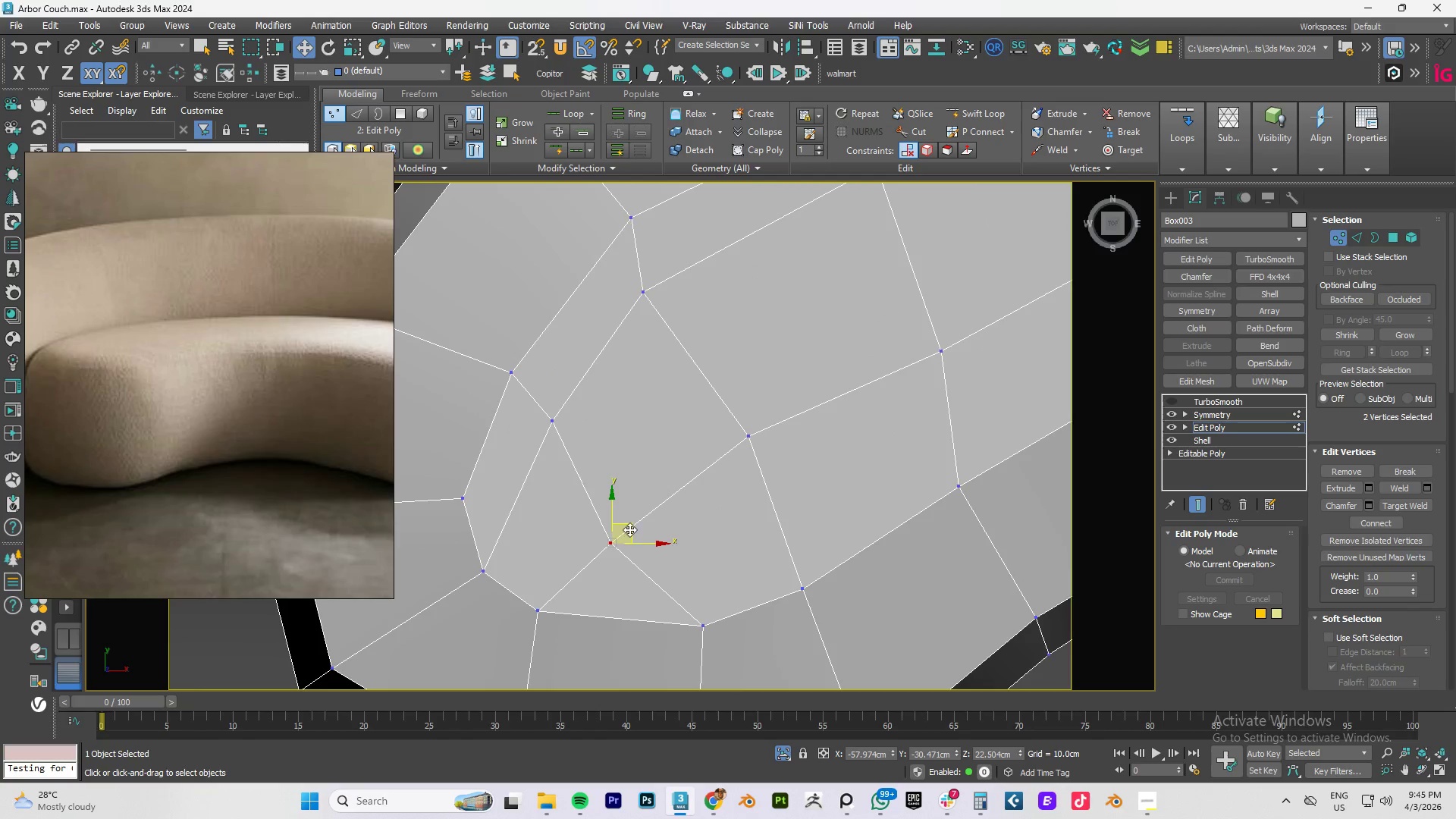 
left_click_drag(start_coordinate=[629, 527], to_coordinate=[651, 490])
 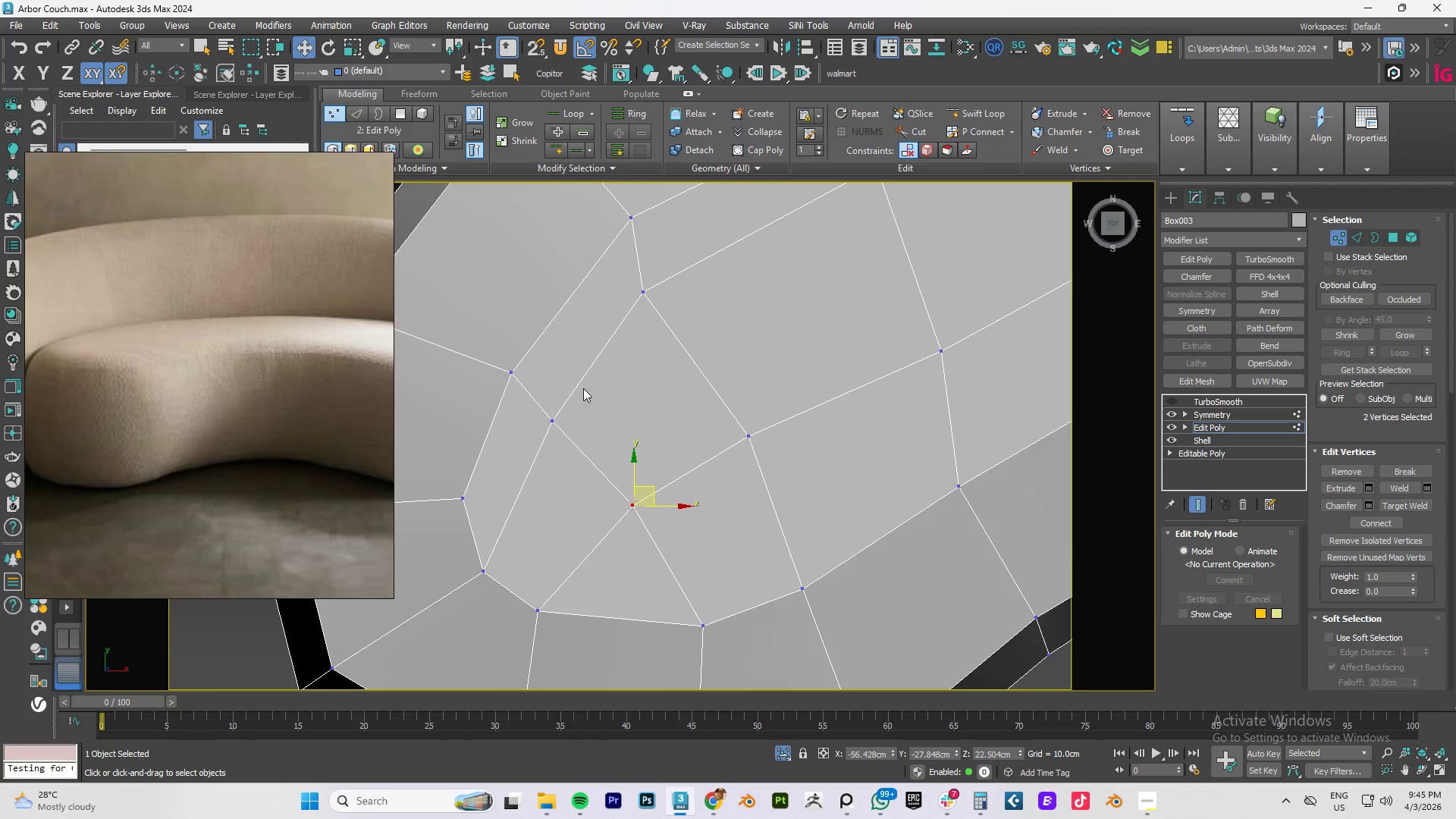 
left_click_drag(start_coordinate=[577, 387], to_coordinate=[543, 437])
 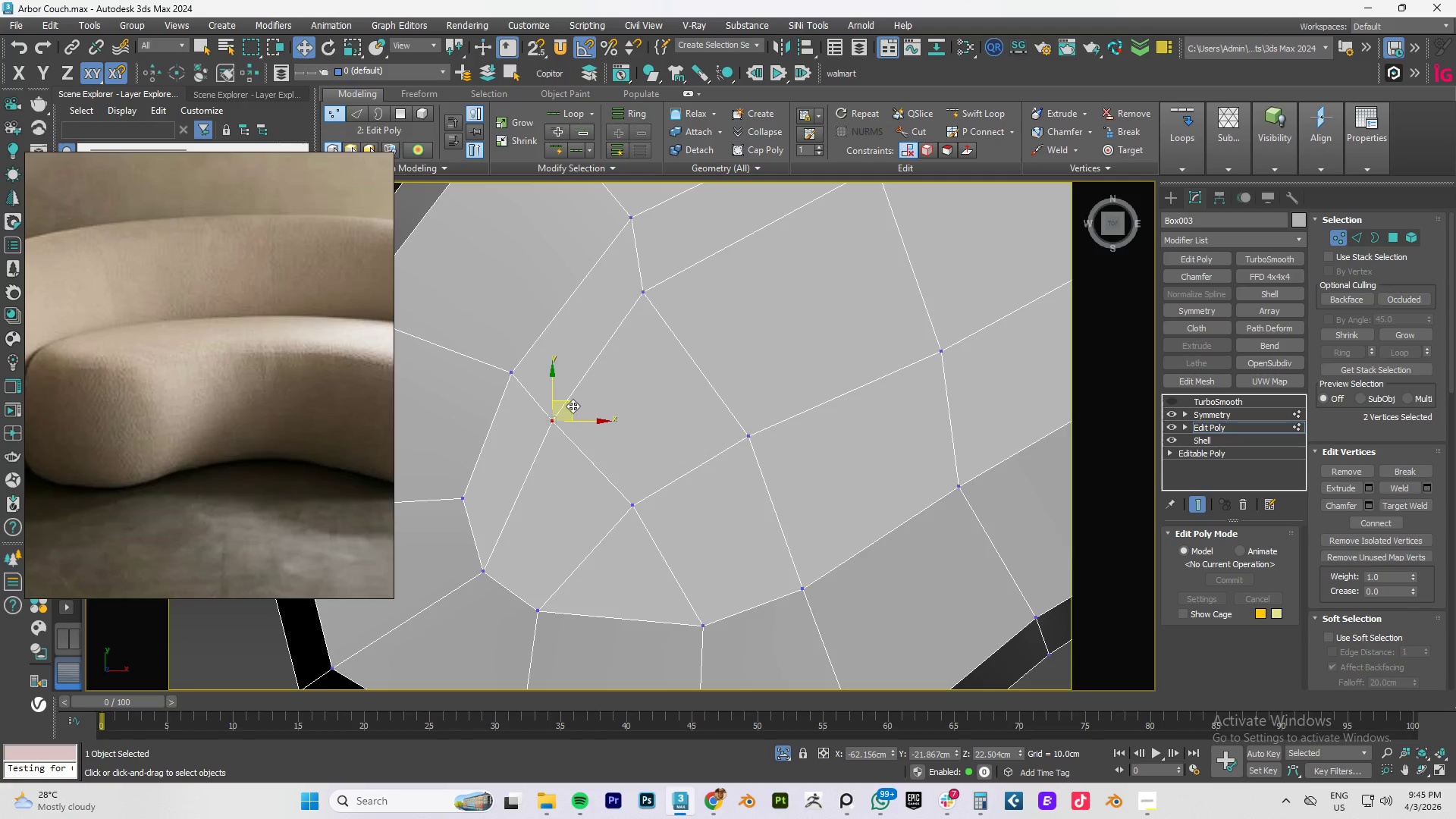 
left_click_drag(start_coordinate=[571, 406], to_coordinate=[602, 401])
 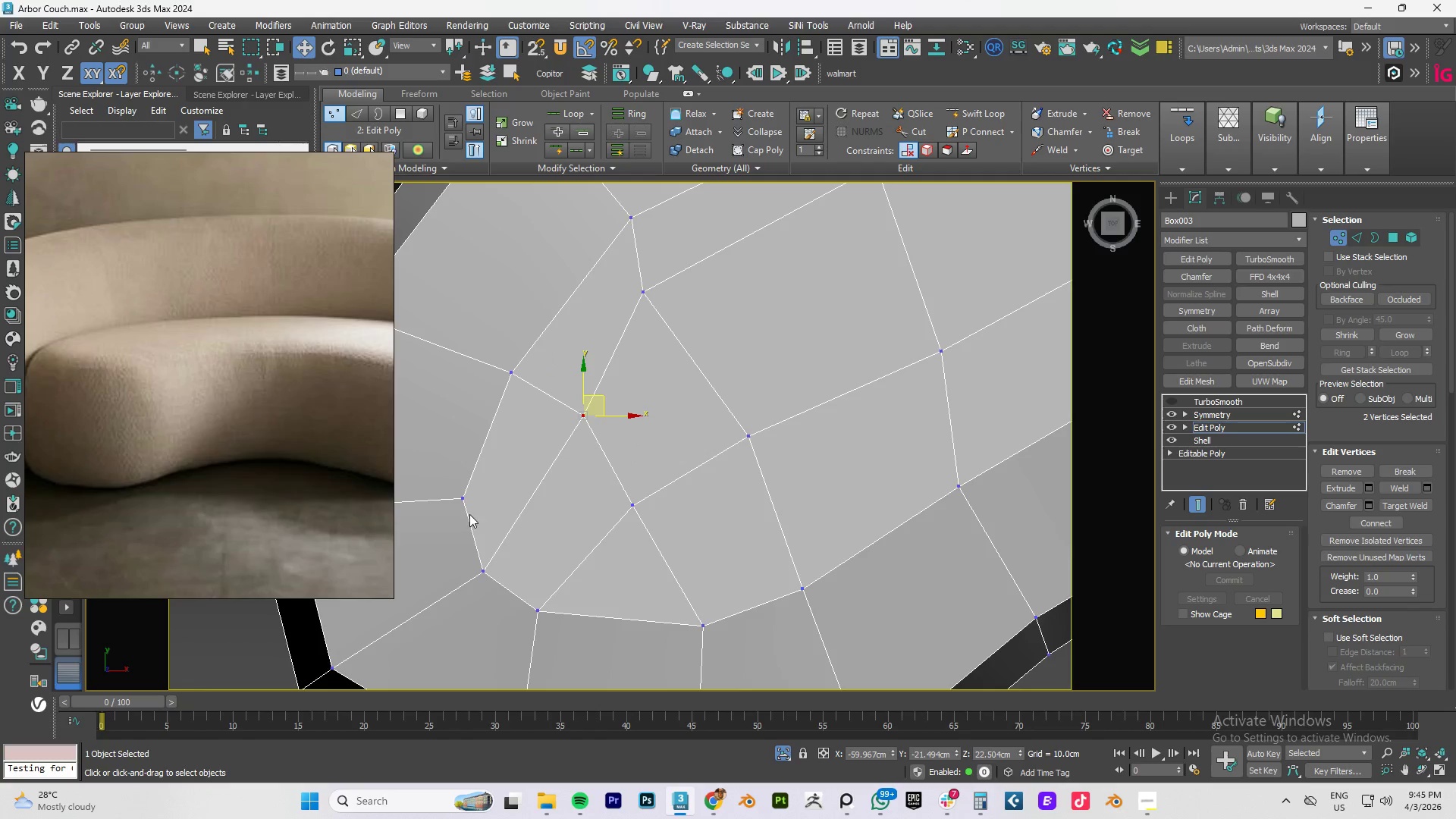 
scroll: coordinate [626, 513], scroll_direction: down, amount: 2.0
 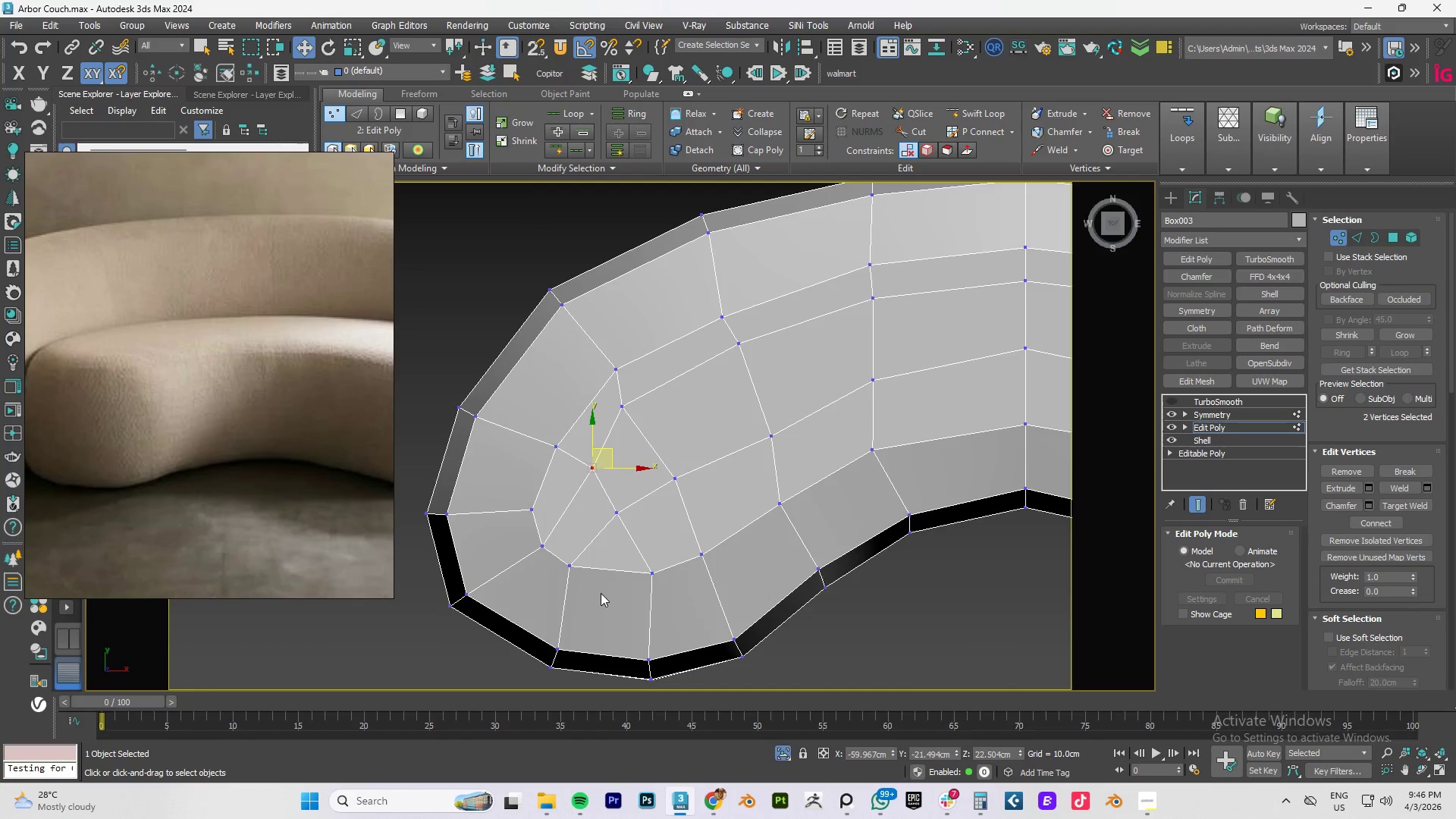 
left_click_drag(start_coordinate=[594, 585], to_coordinate=[559, 557])
 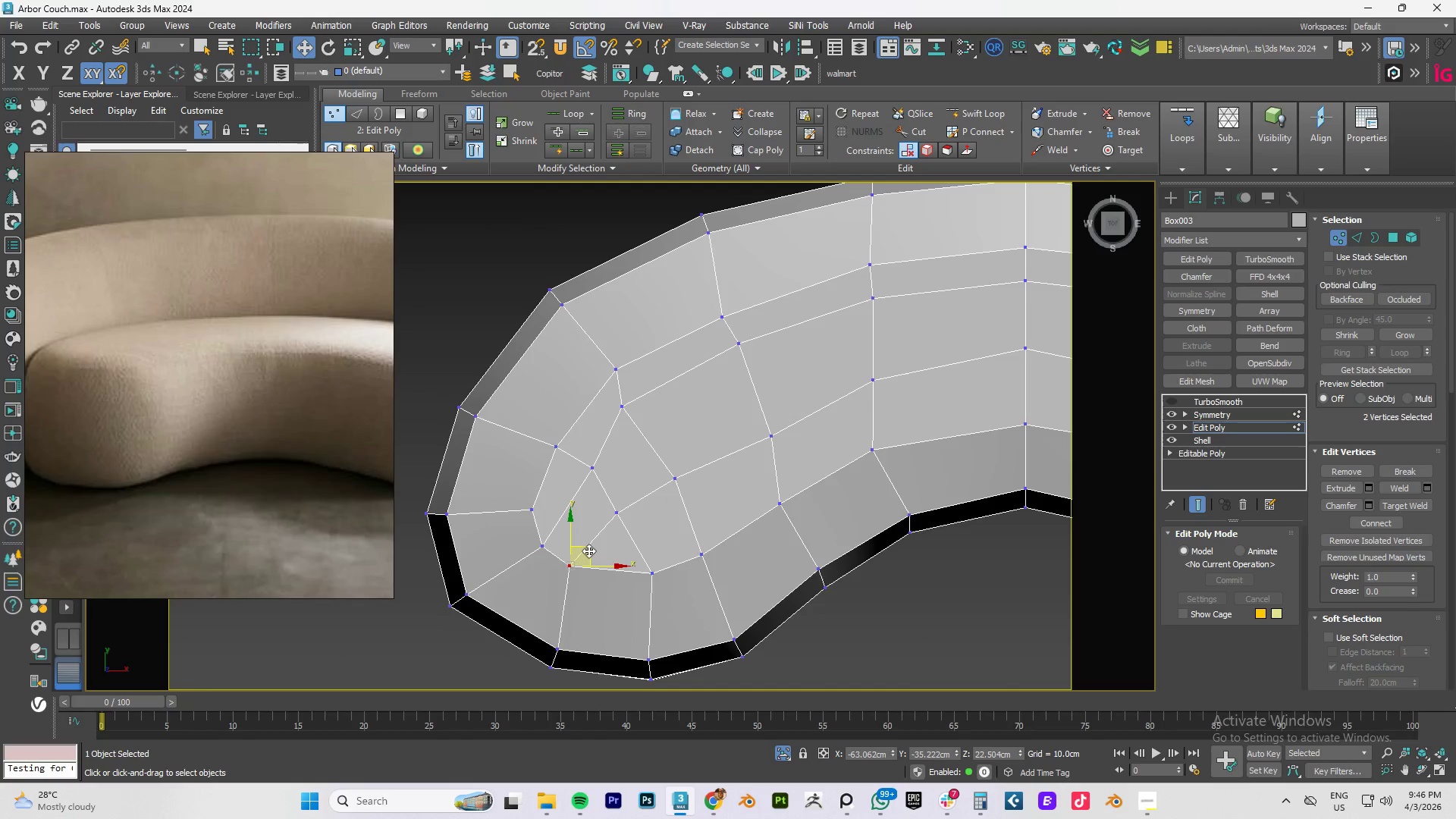 
left_click_drag(start_coordinate=[588, 548], to_coordinate=[603, 552])
 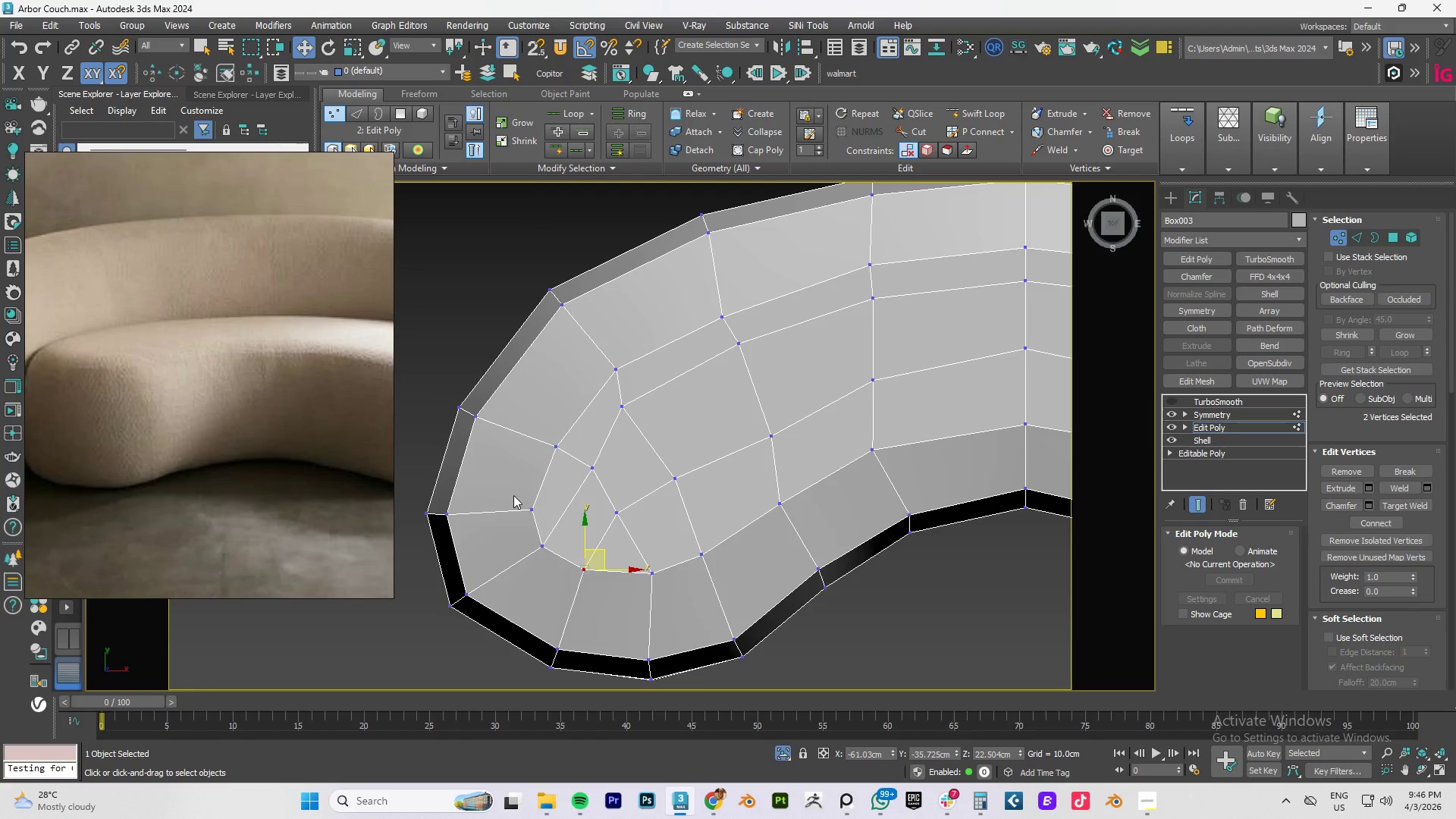 
left_click_drag(start_coordinate=[513, 495], to_coordinate=[544, 519])
 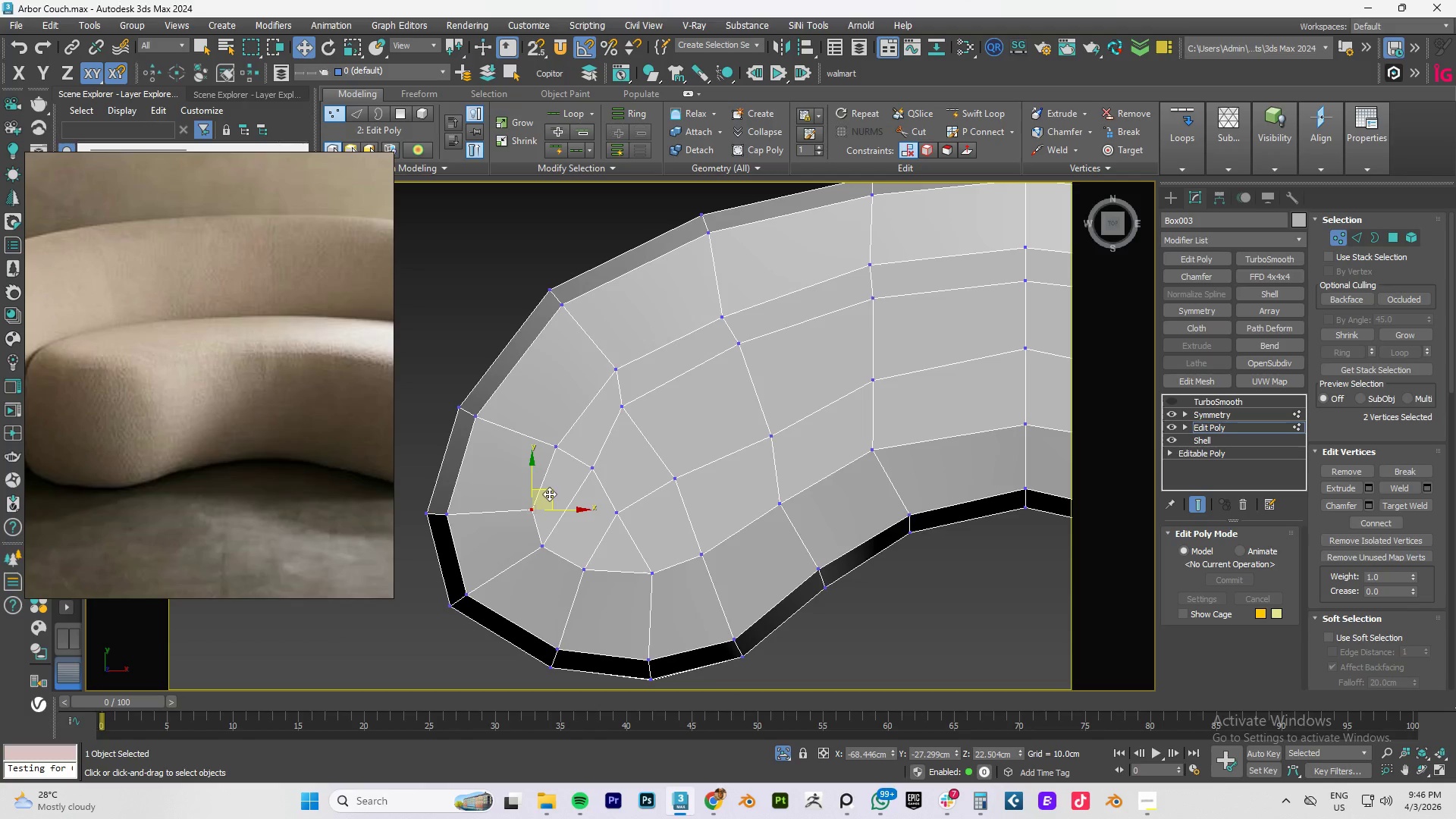 
left_click_drag(start_coordinate=[549, 491], to_coordinate=[538, 486])
 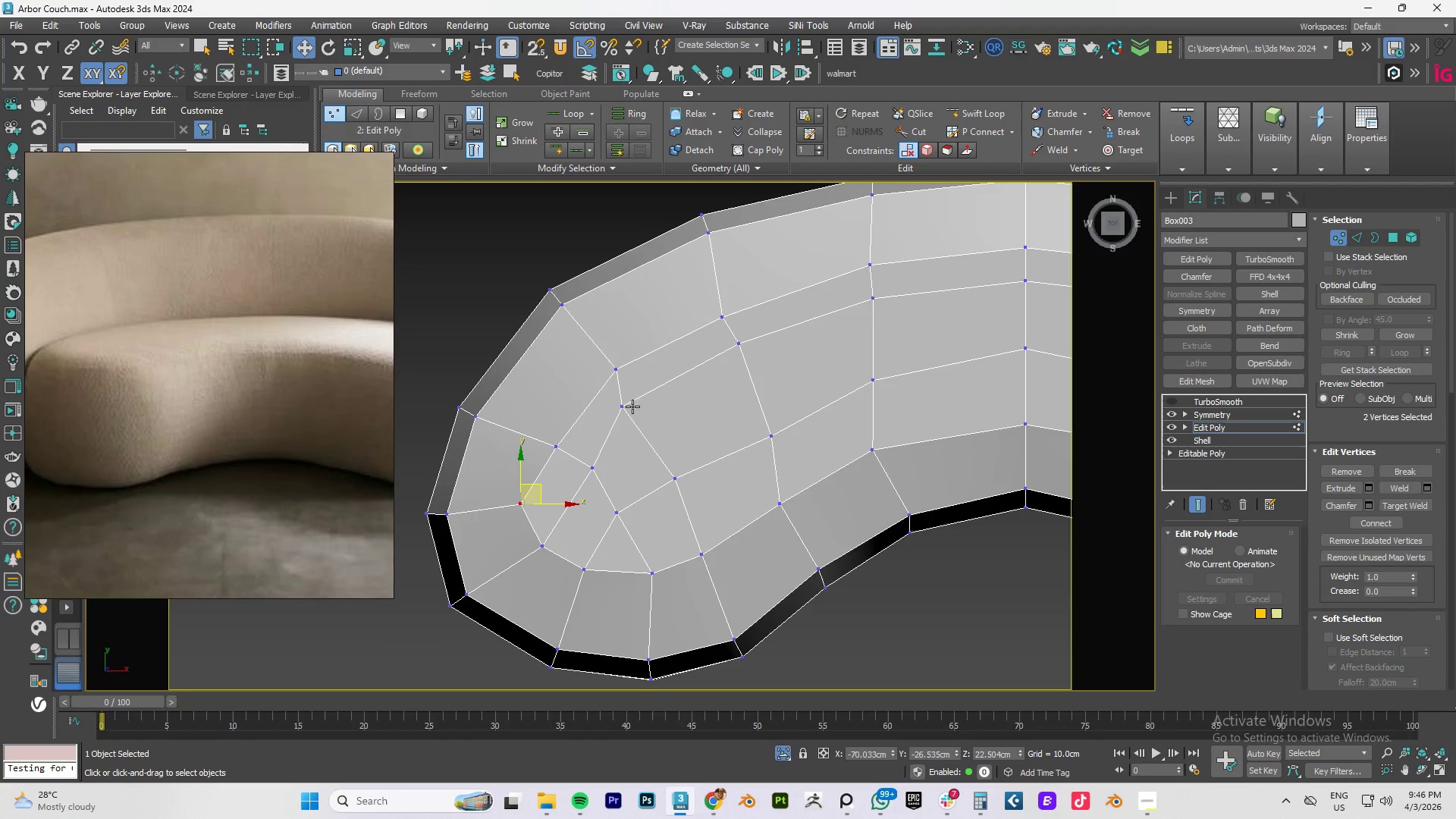 
left_click_drag(start_coordinate=[634, 397], to_coordinate=[642, 413])
 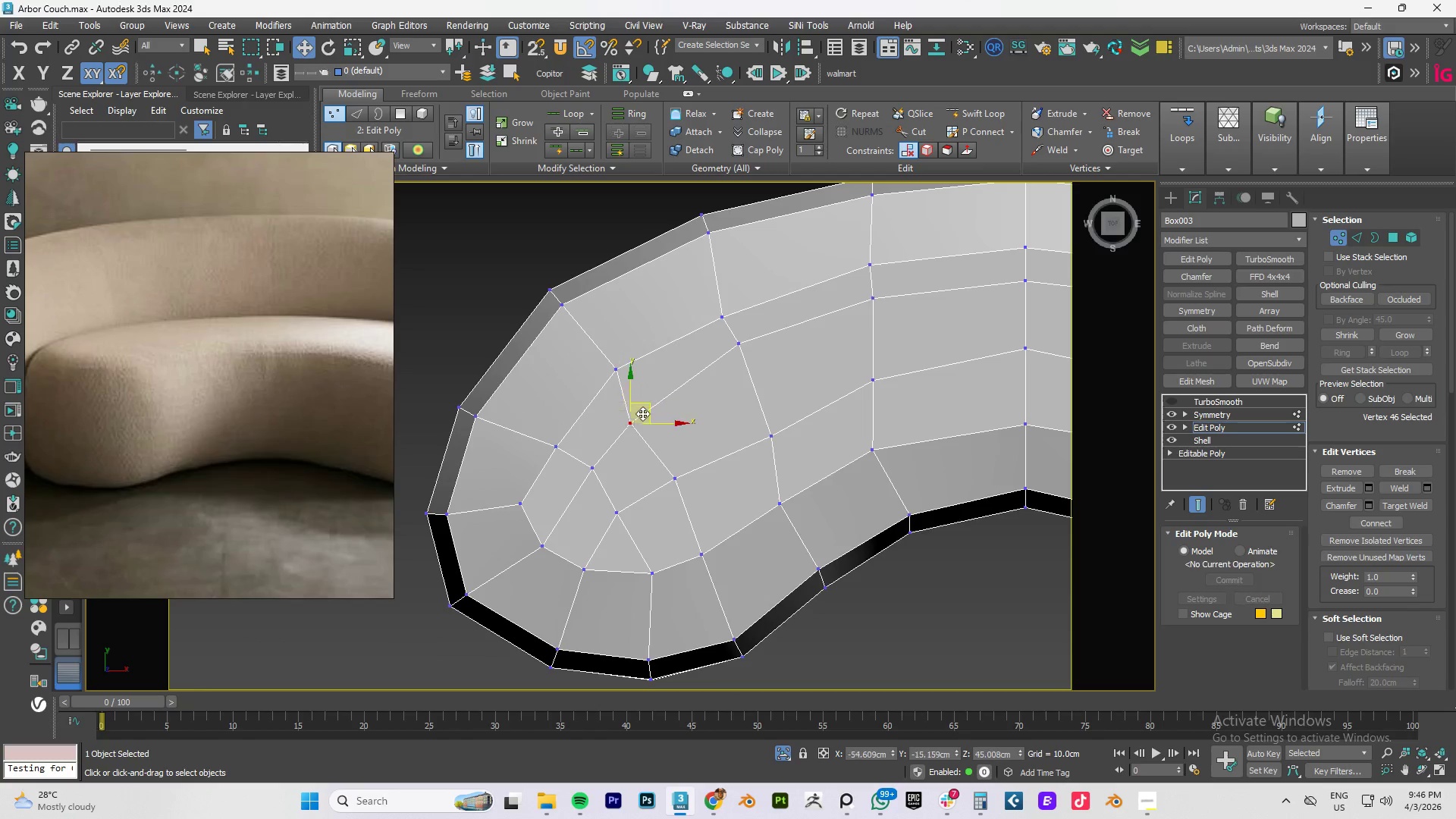 
key(Control+ControlLeft)
 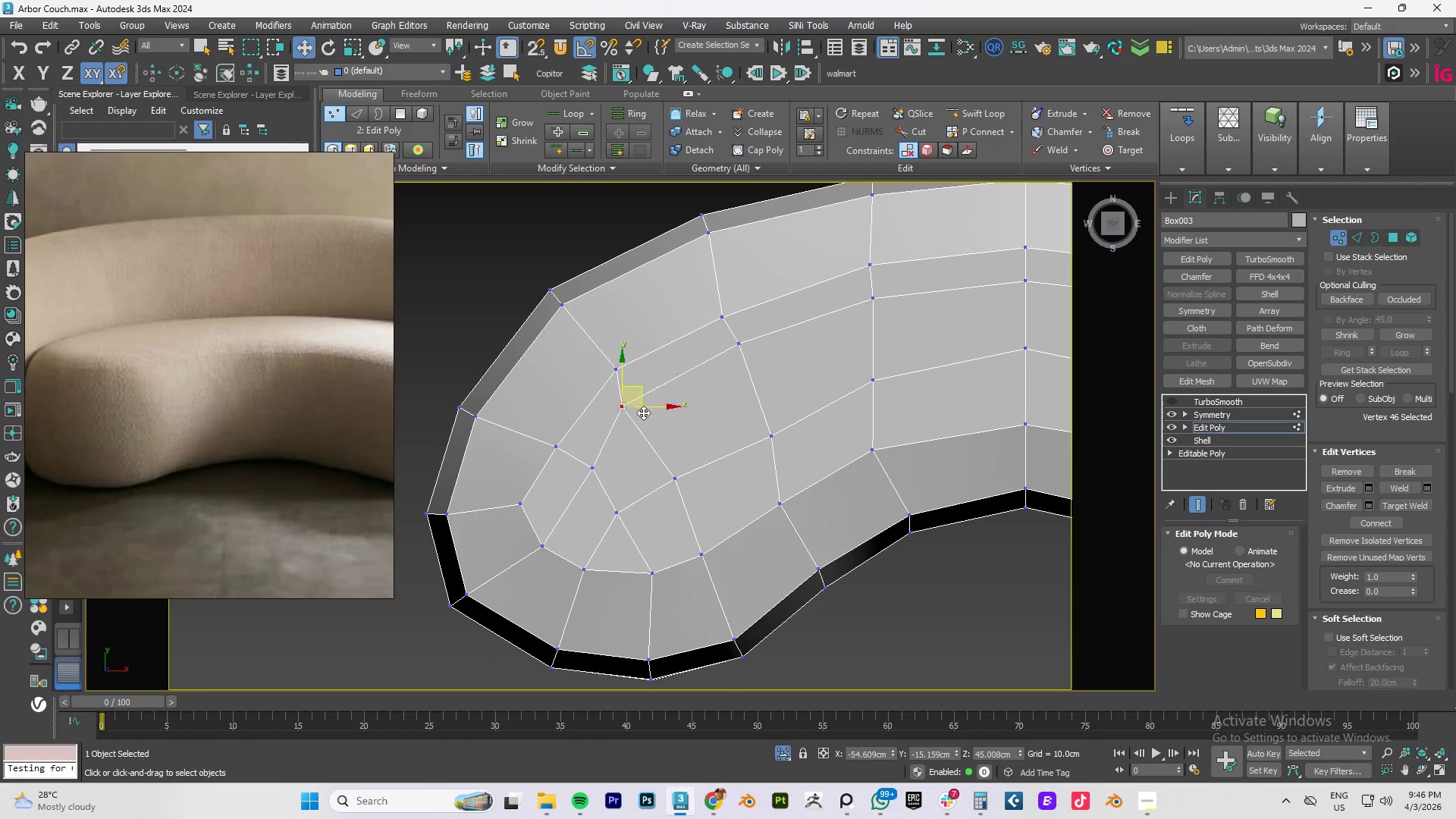 
key(Control+Z)
 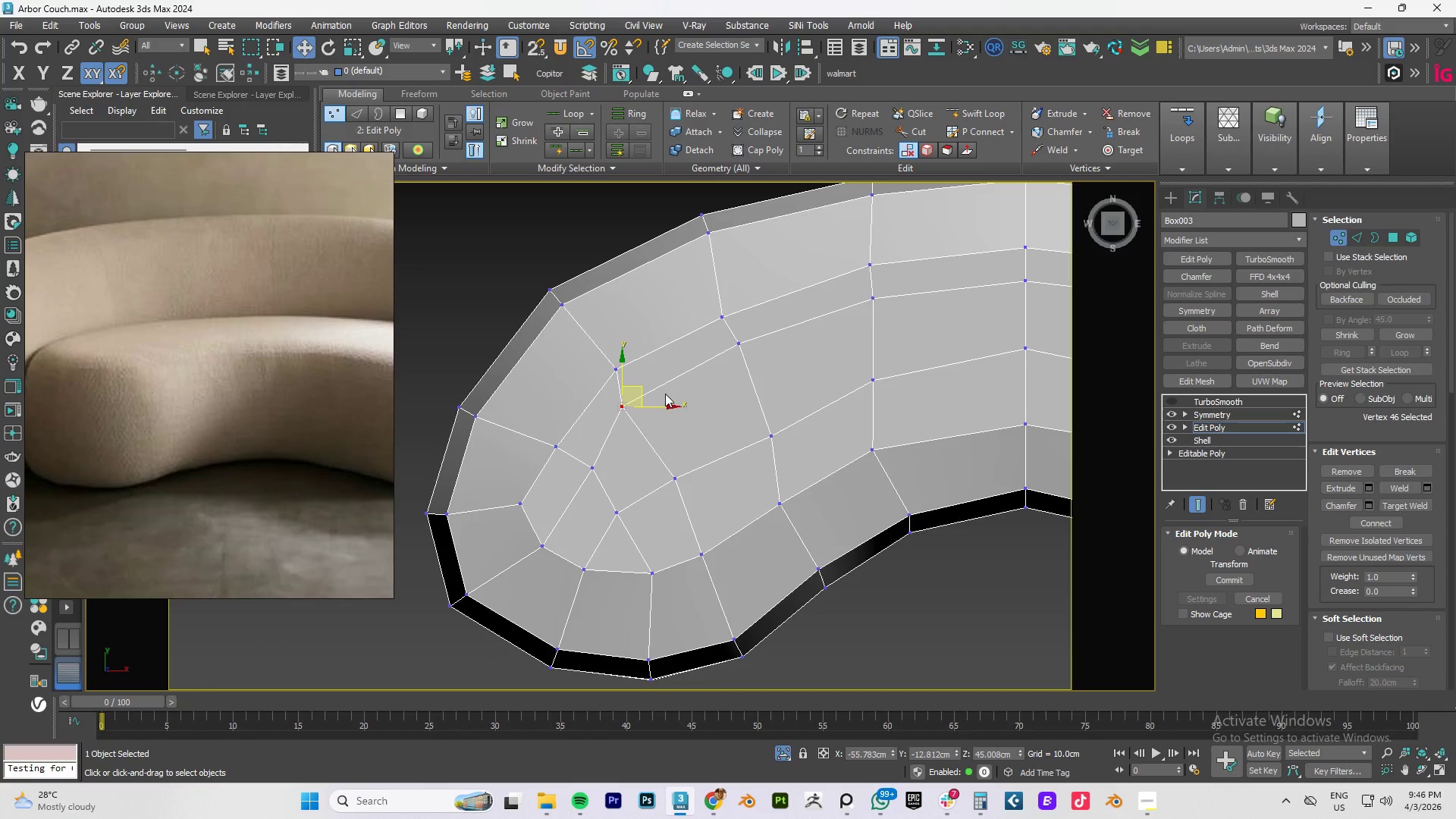 
left_click_drag(start_coordinate=[657, 393], to_coordinate=[620, 427])
 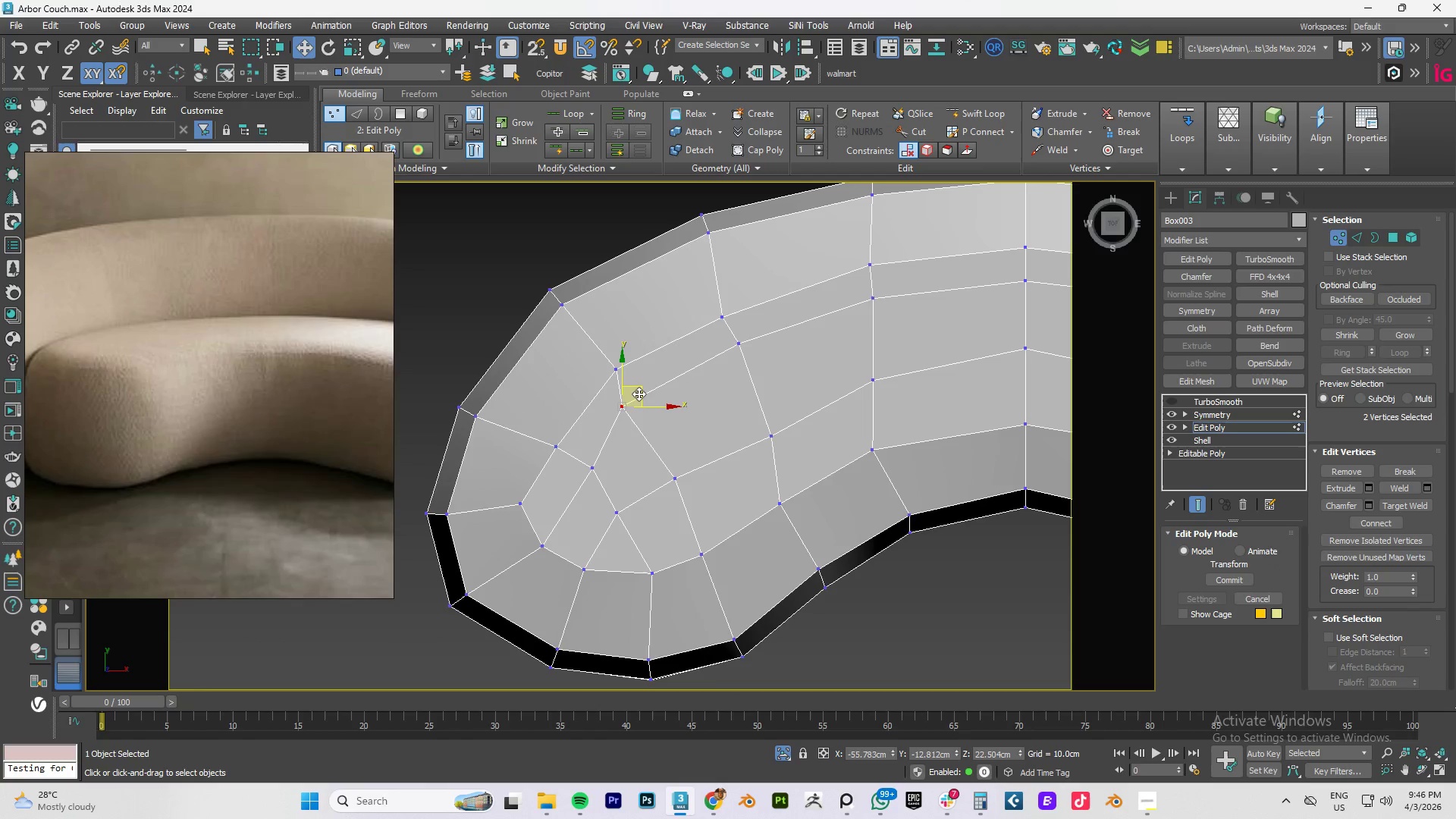 
left_click_drag(start_coordinate=[638, 391], to_coordinate=[654, 396])
 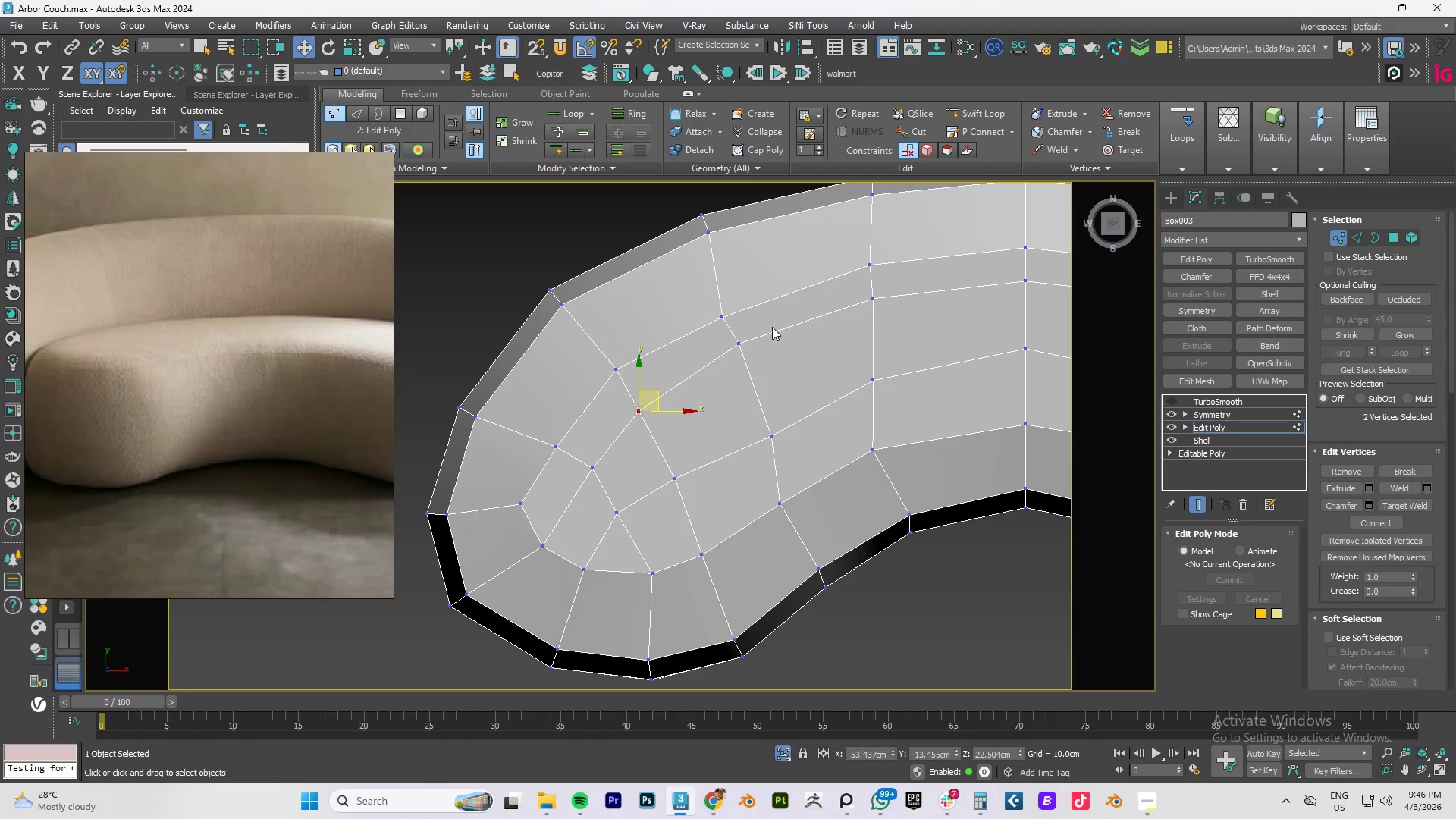 
left_click_drag(start_coordinate=[770, 327], to_coordinate=[729, 356])
 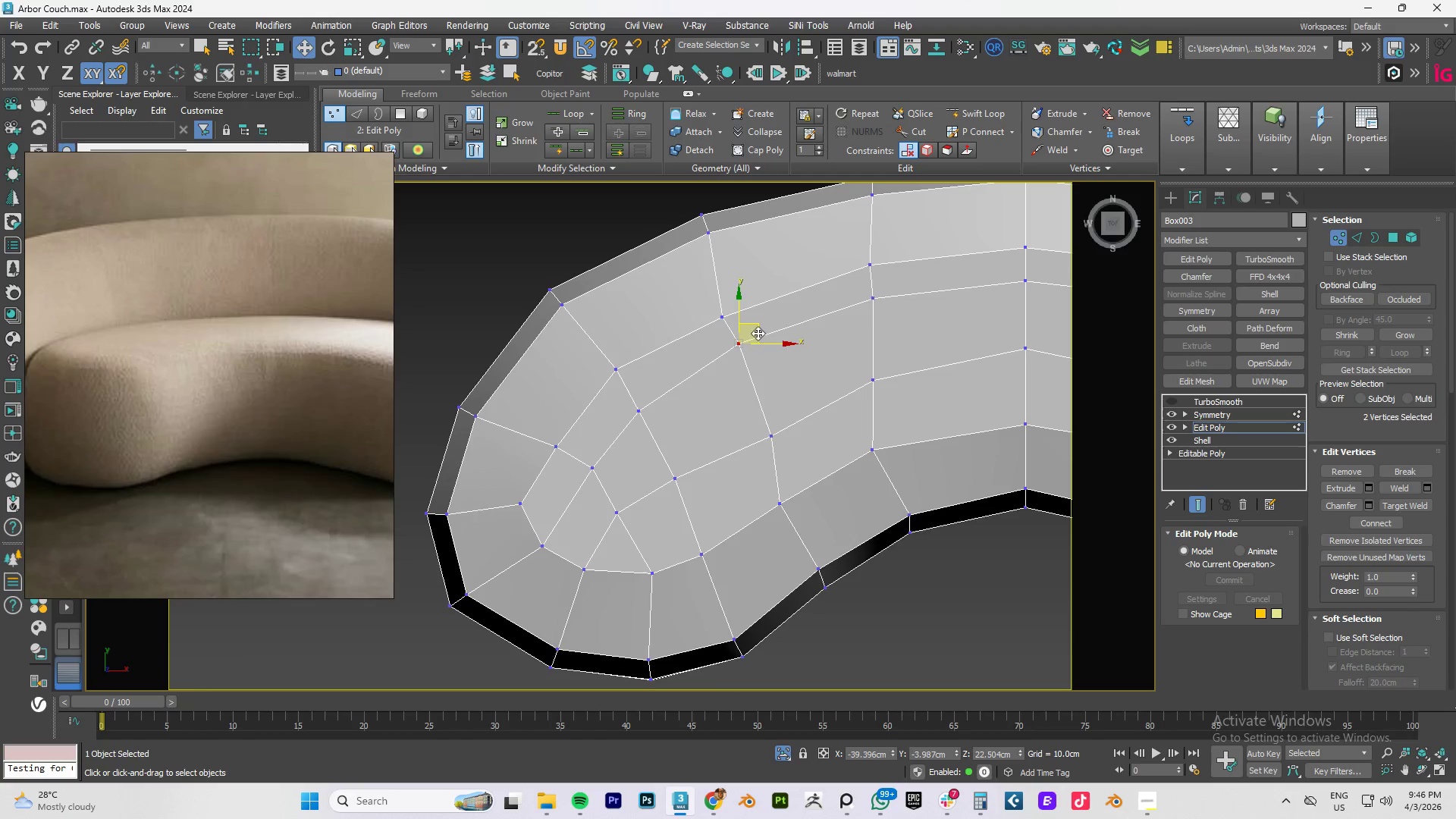 
left_click_drag(start_coordinate=[755, 331], to_coordinate=[761, 342])
 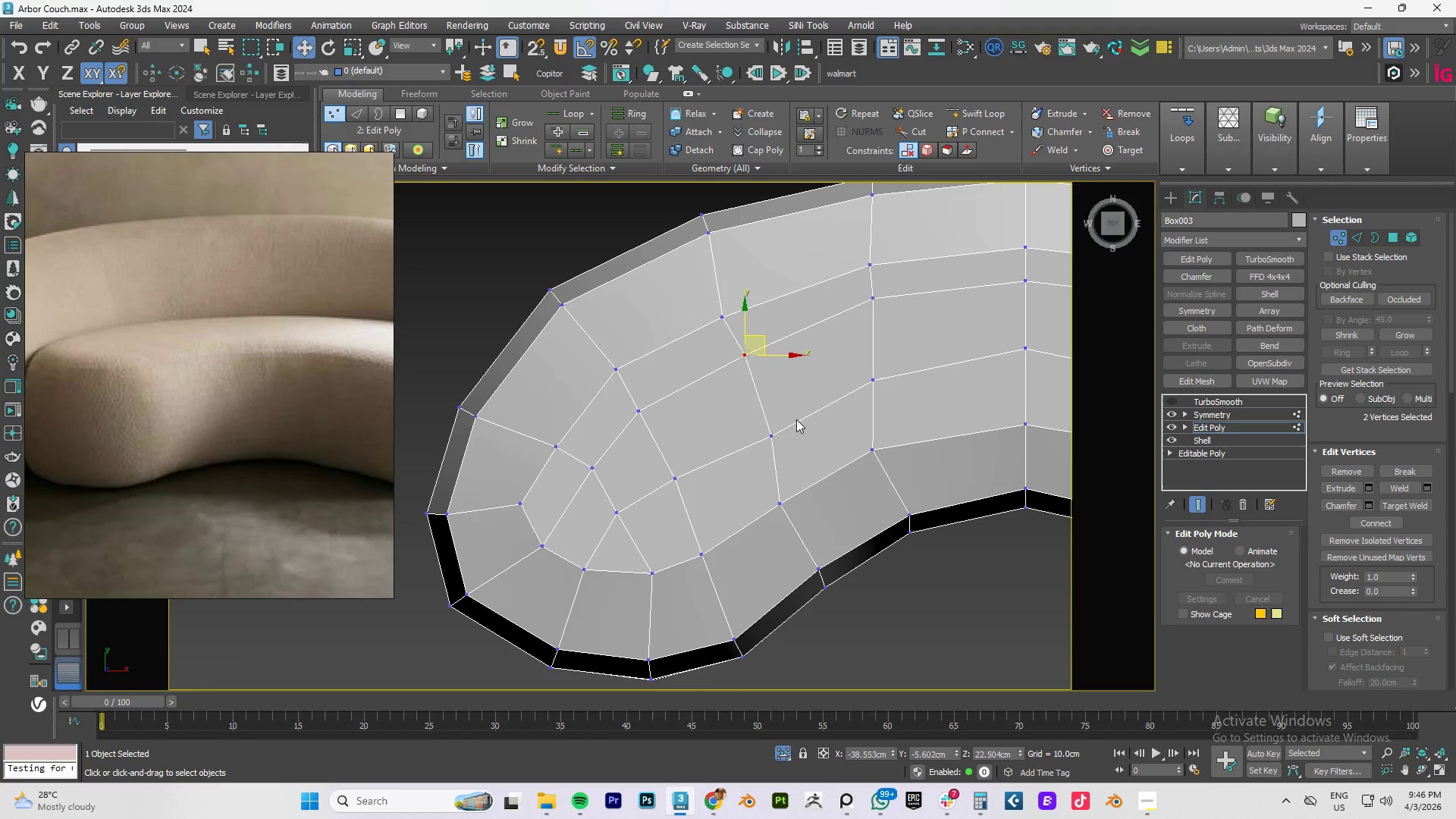 
left_click_drag(start_coordinate=[796, 413], to_coordinate=[752, 454])
 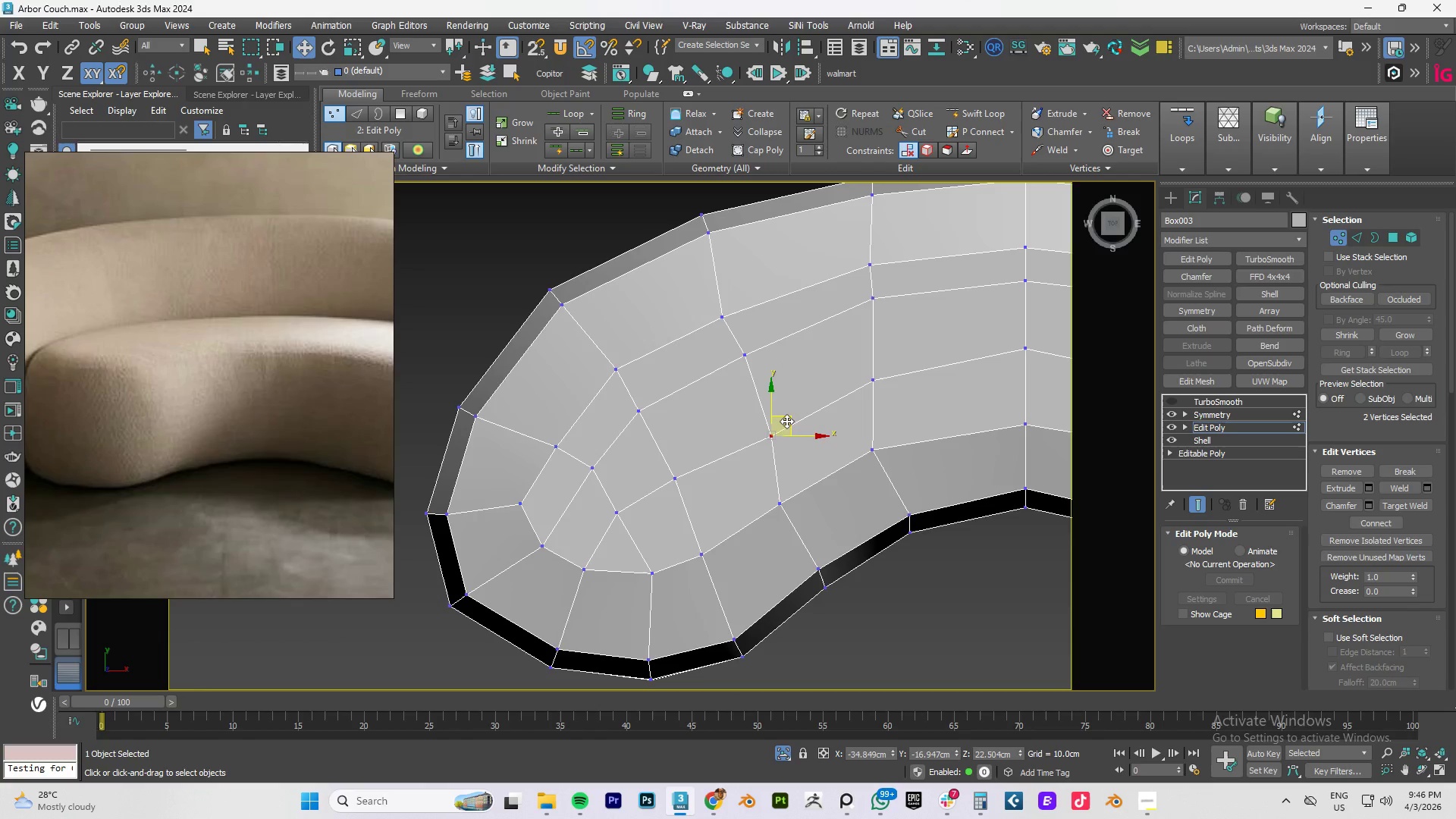 
left_click_drag(start_coordinate=[791, 421], to_coordinate=[786, 411])
 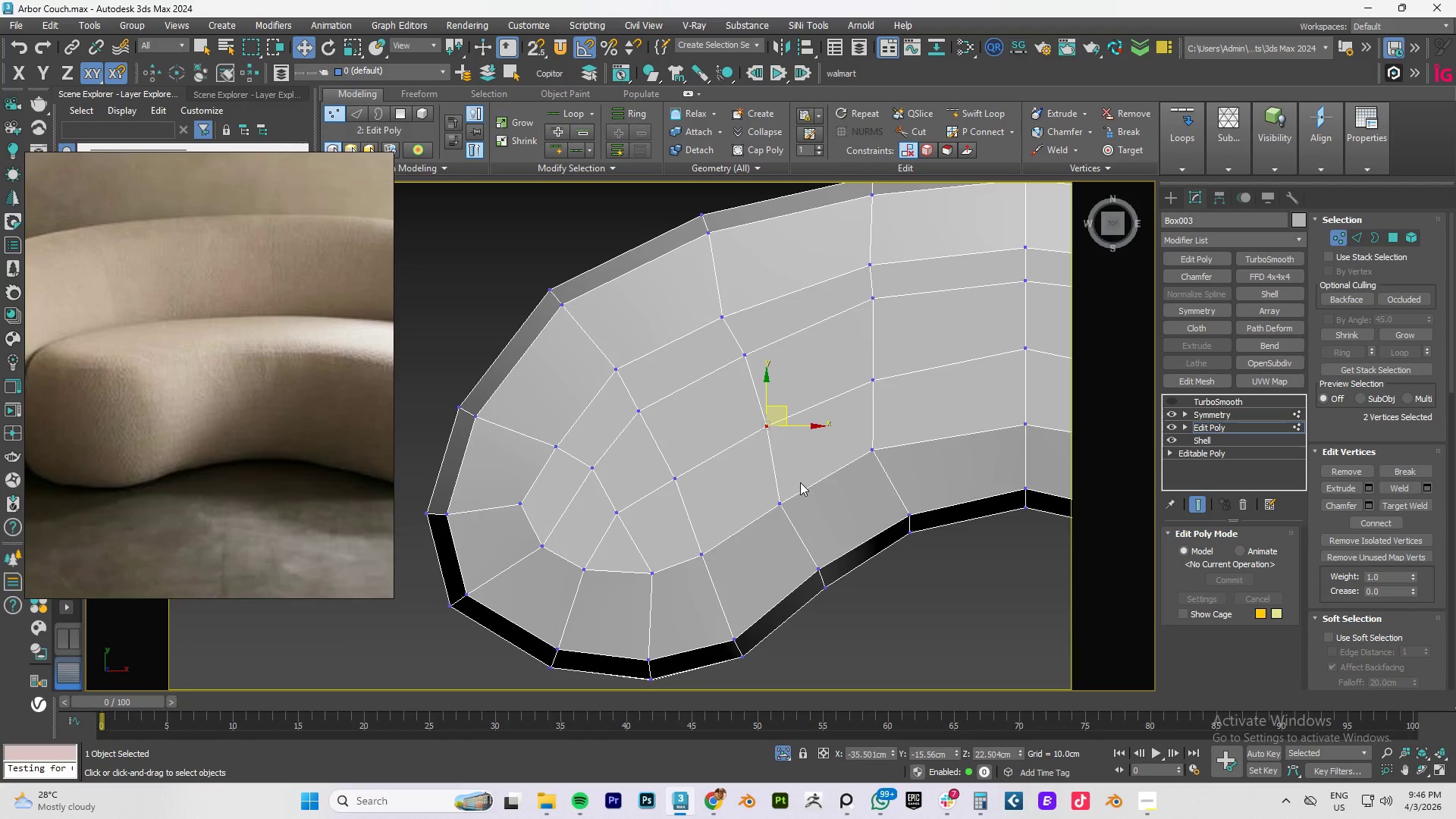 
left_click_drag(start_coordinate=[801, 482], to_coordinate=[762, 516])
 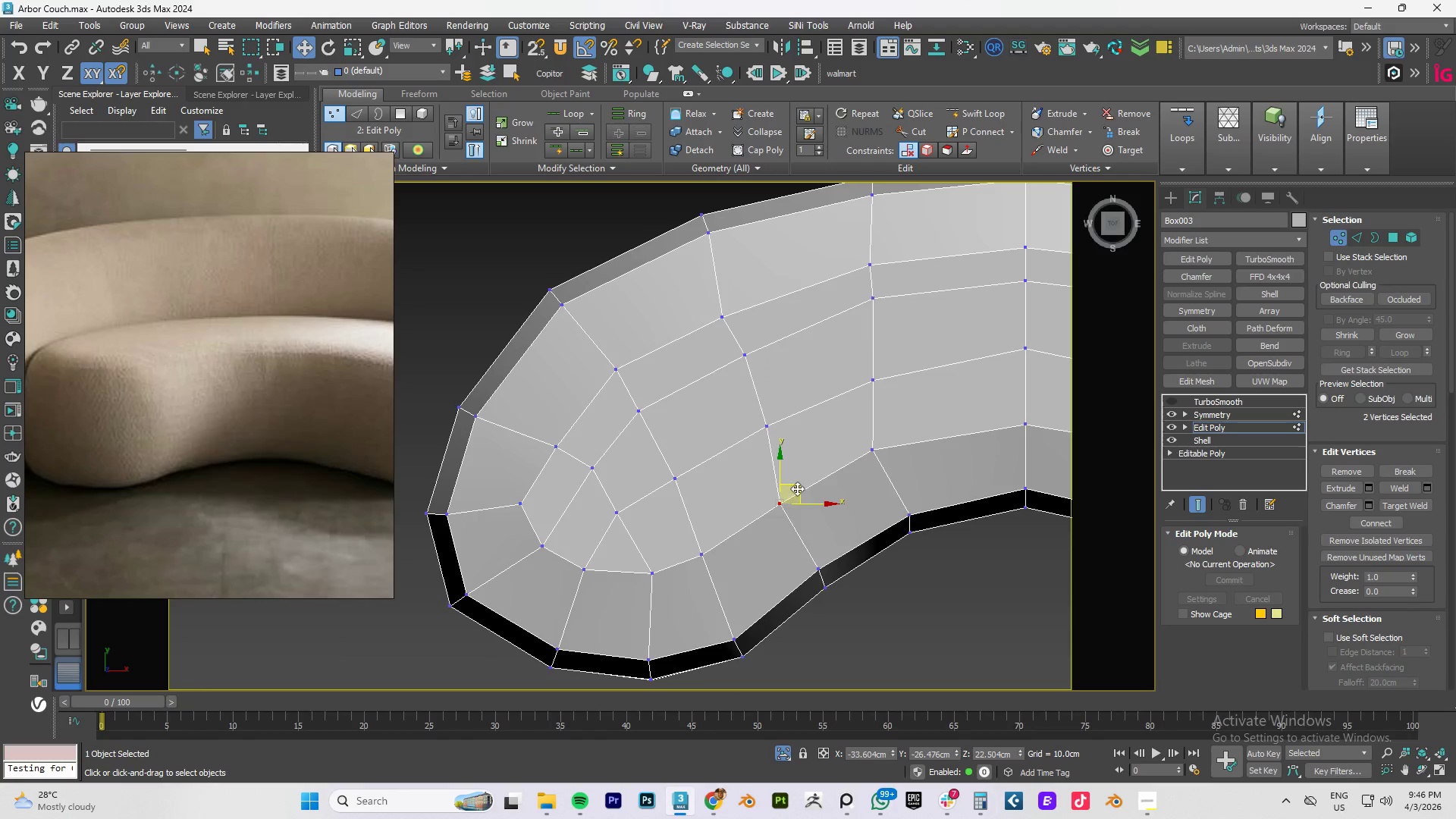 
left_click_drag(start_coordinate=[798, 487], to_coordinate=[806, 479])
 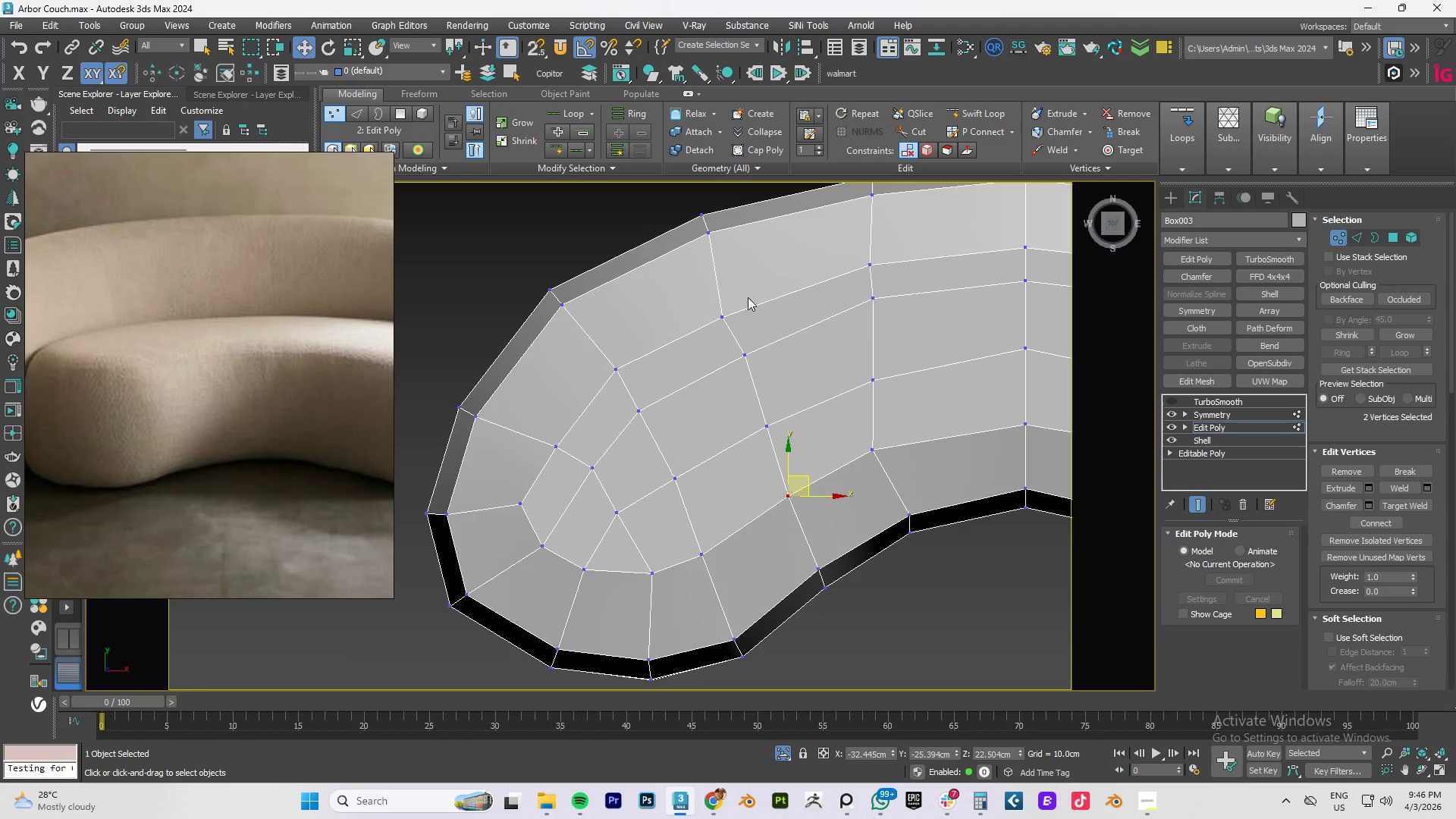 
left_click_drag(start_coordinate=[748, 297], to_coordinate=[698, 331])
 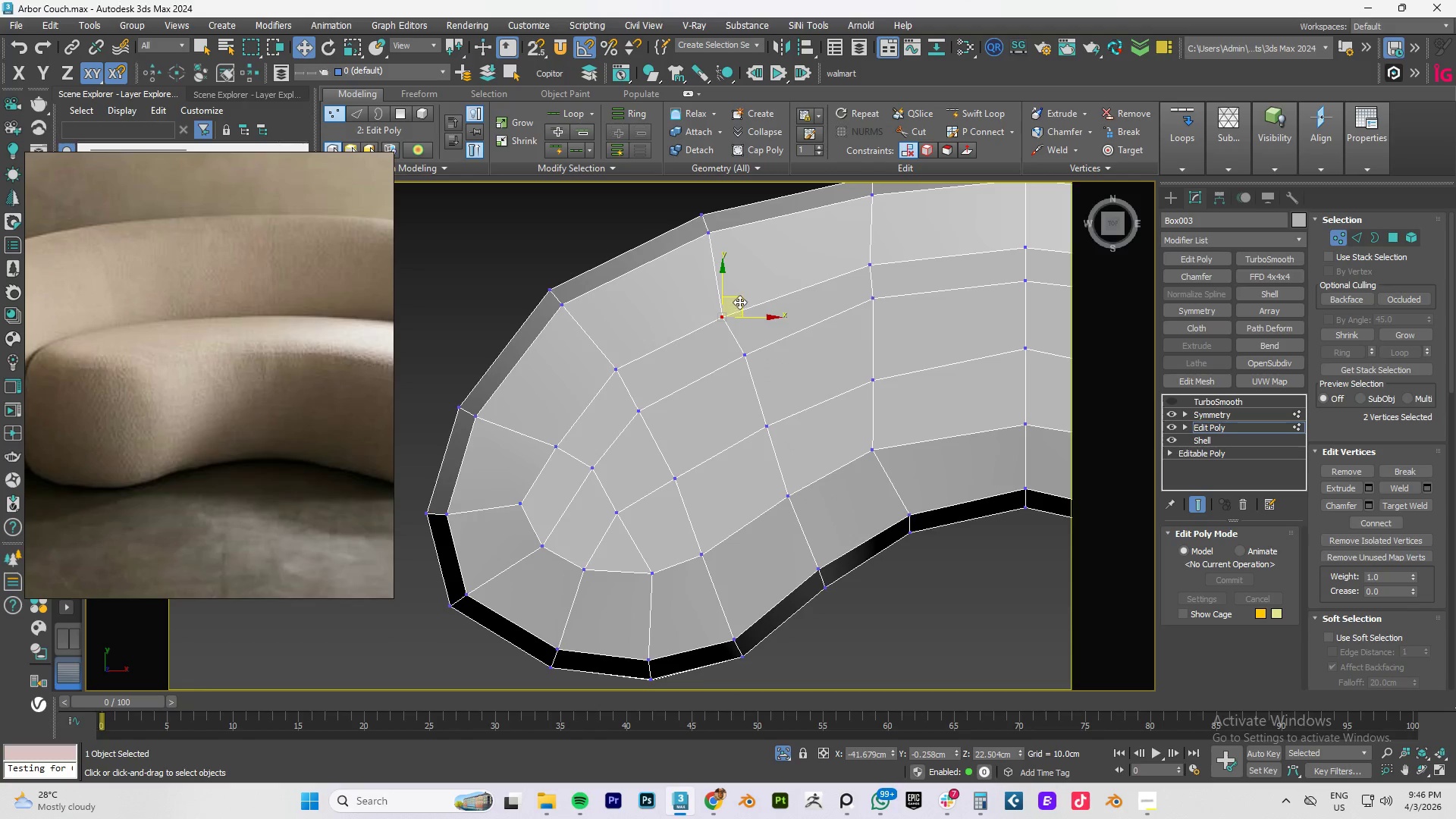 
left_click_drag(start_coordinate=[739, 302], to_coordinate=[749, 297])
 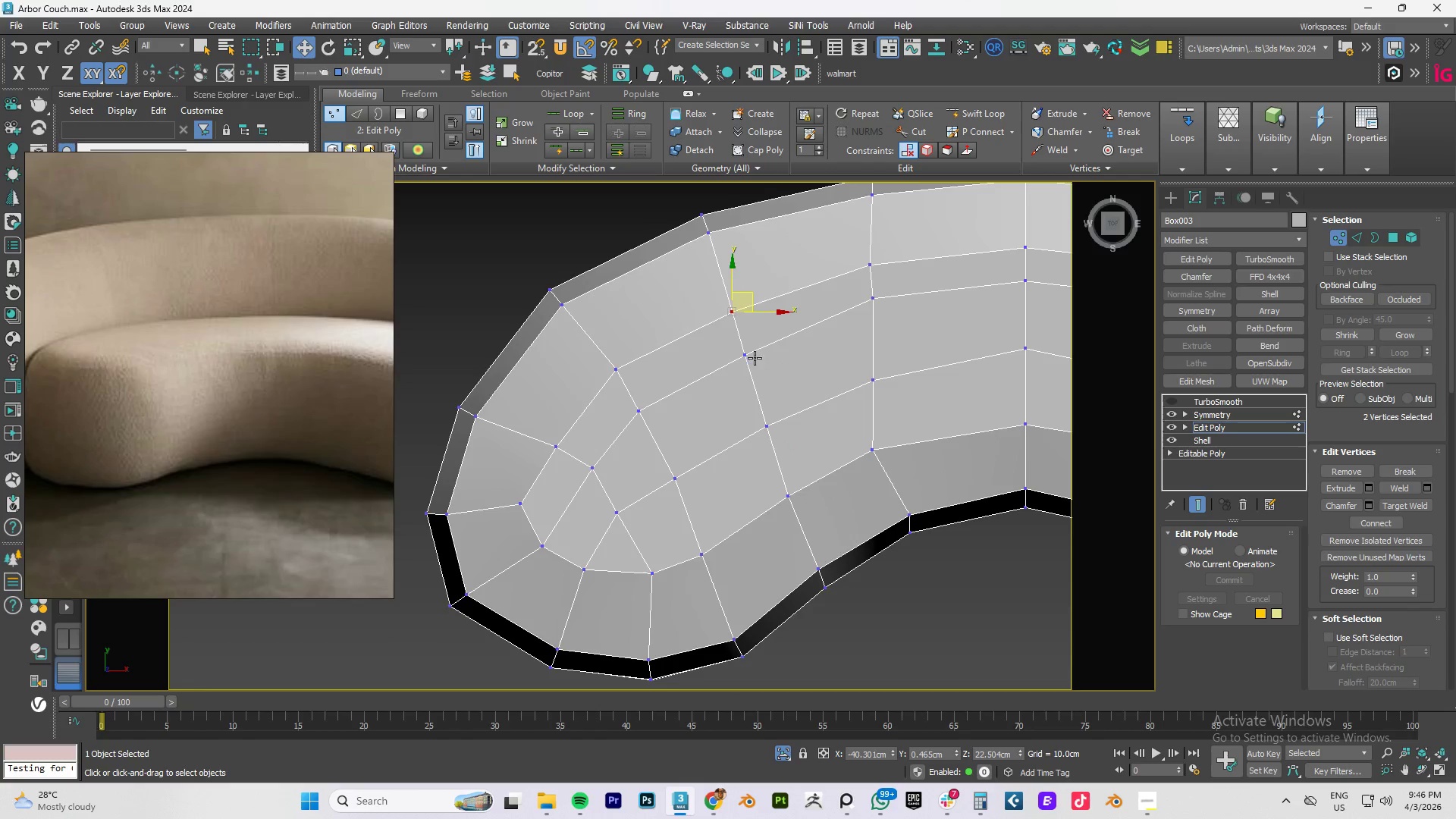 
hold_key(key=AltLeft, duration=0.92)
 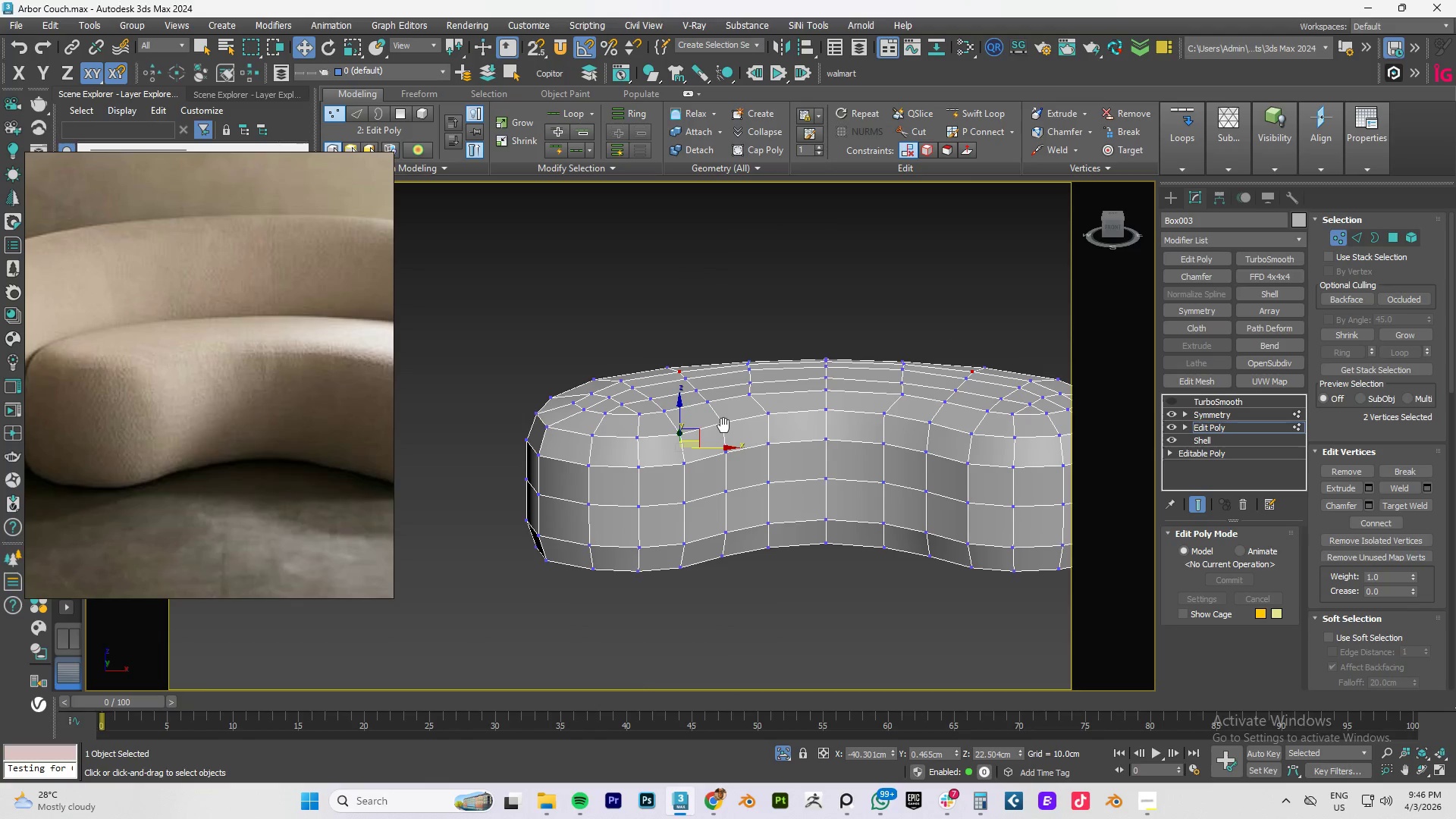 
scroll: coordinate [754, 368], scroll_direction: down, amount: 2.0
 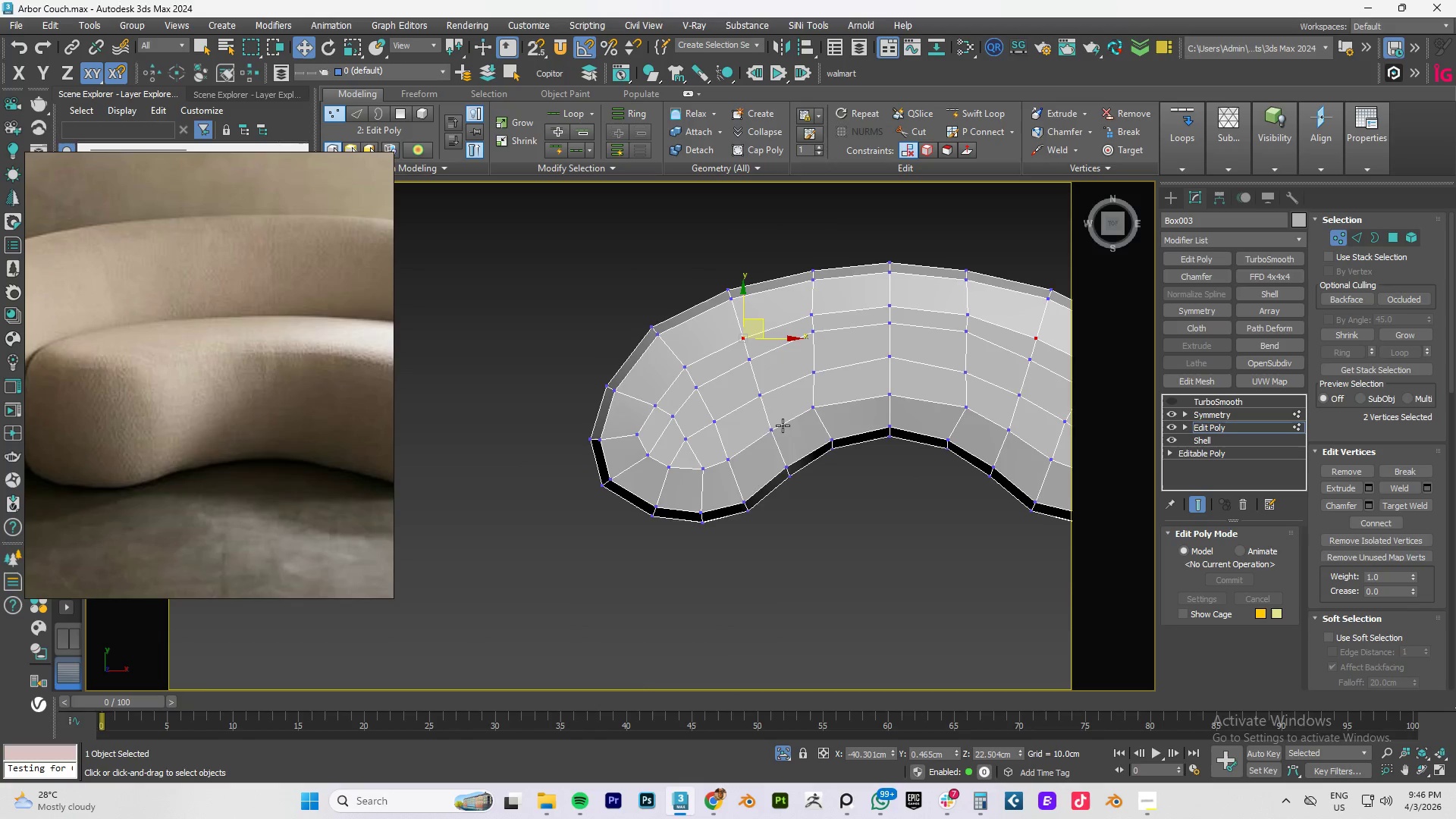 
hold_key(key=AltLeft, duration=1.5)
 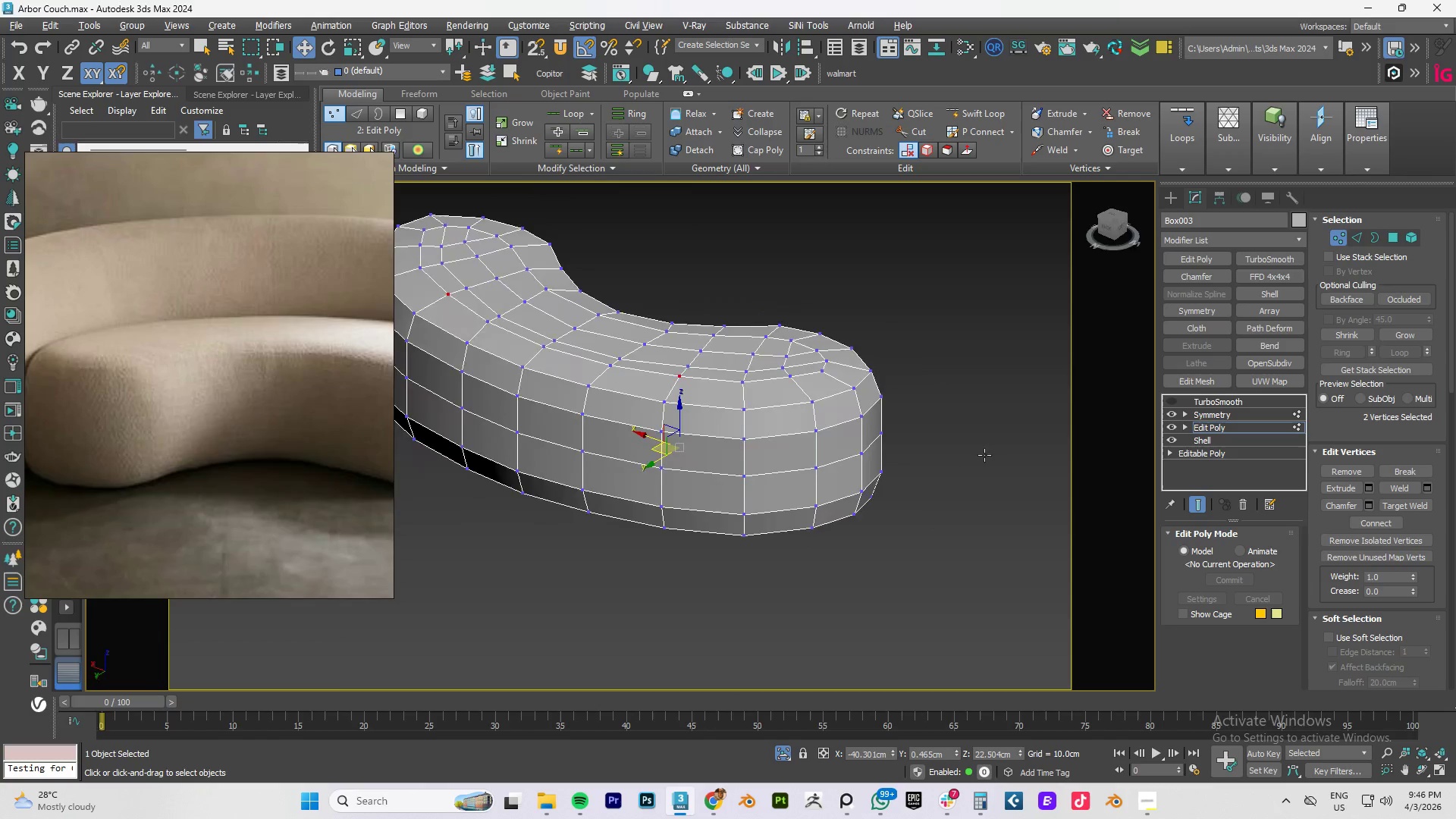 
hold_key(key=AltLeft, duration=1.5)
 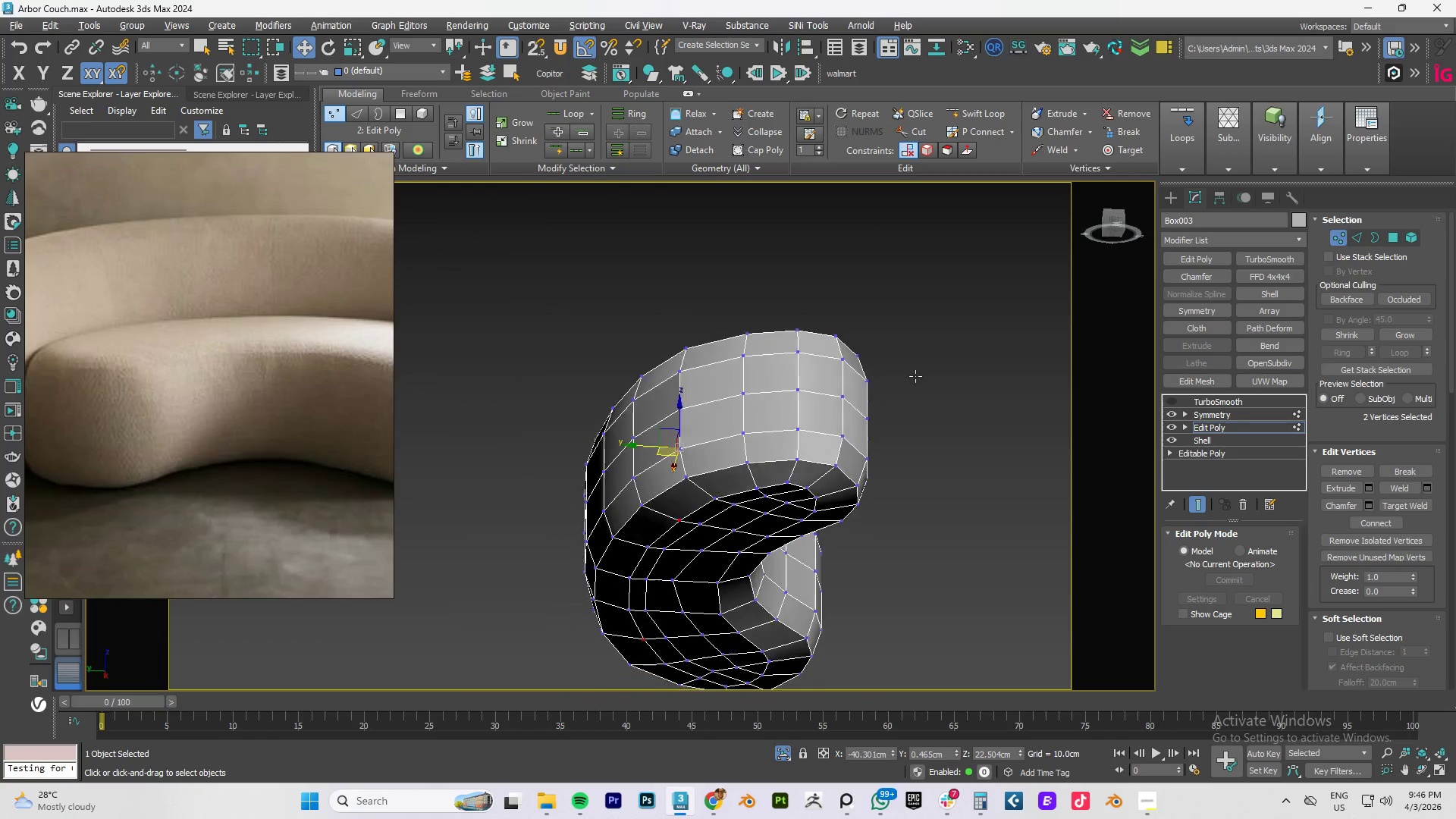 
hold_key(key=AltLeft, duration=1.5)
 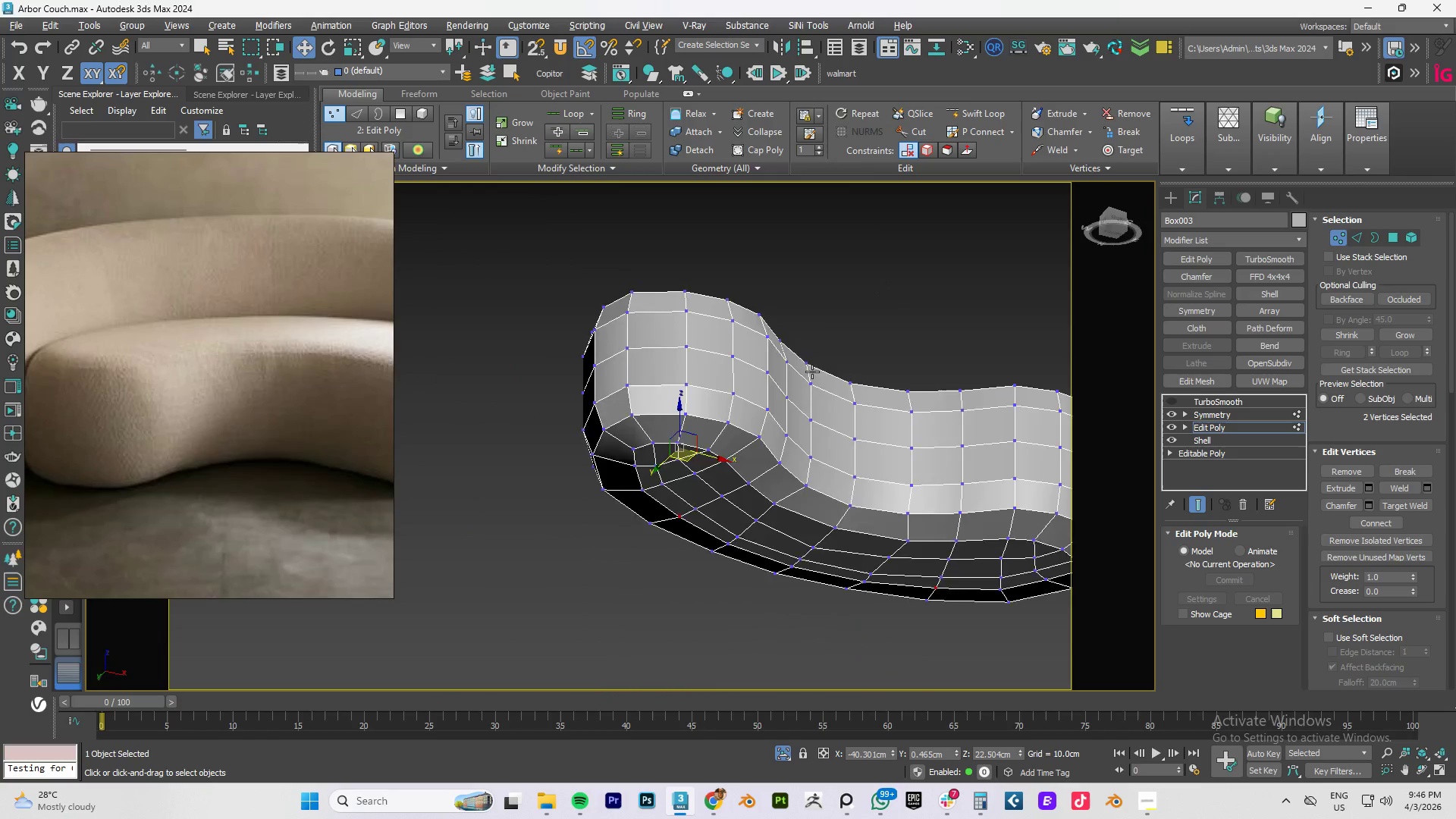 
hold_key(key=AltLeft, duration=1.52)
 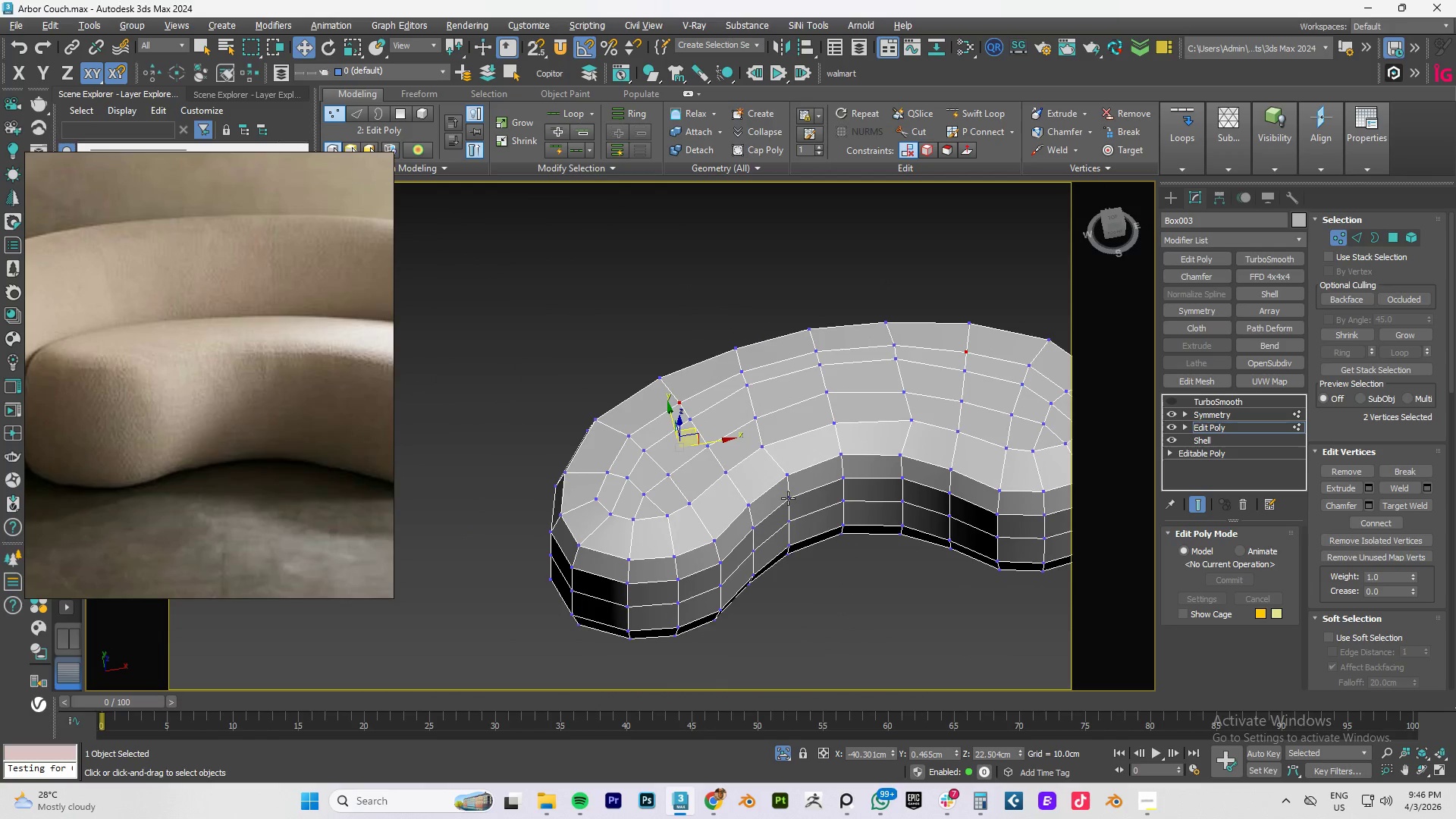 
hold_key(key=AltLeft, duration=0.8)
 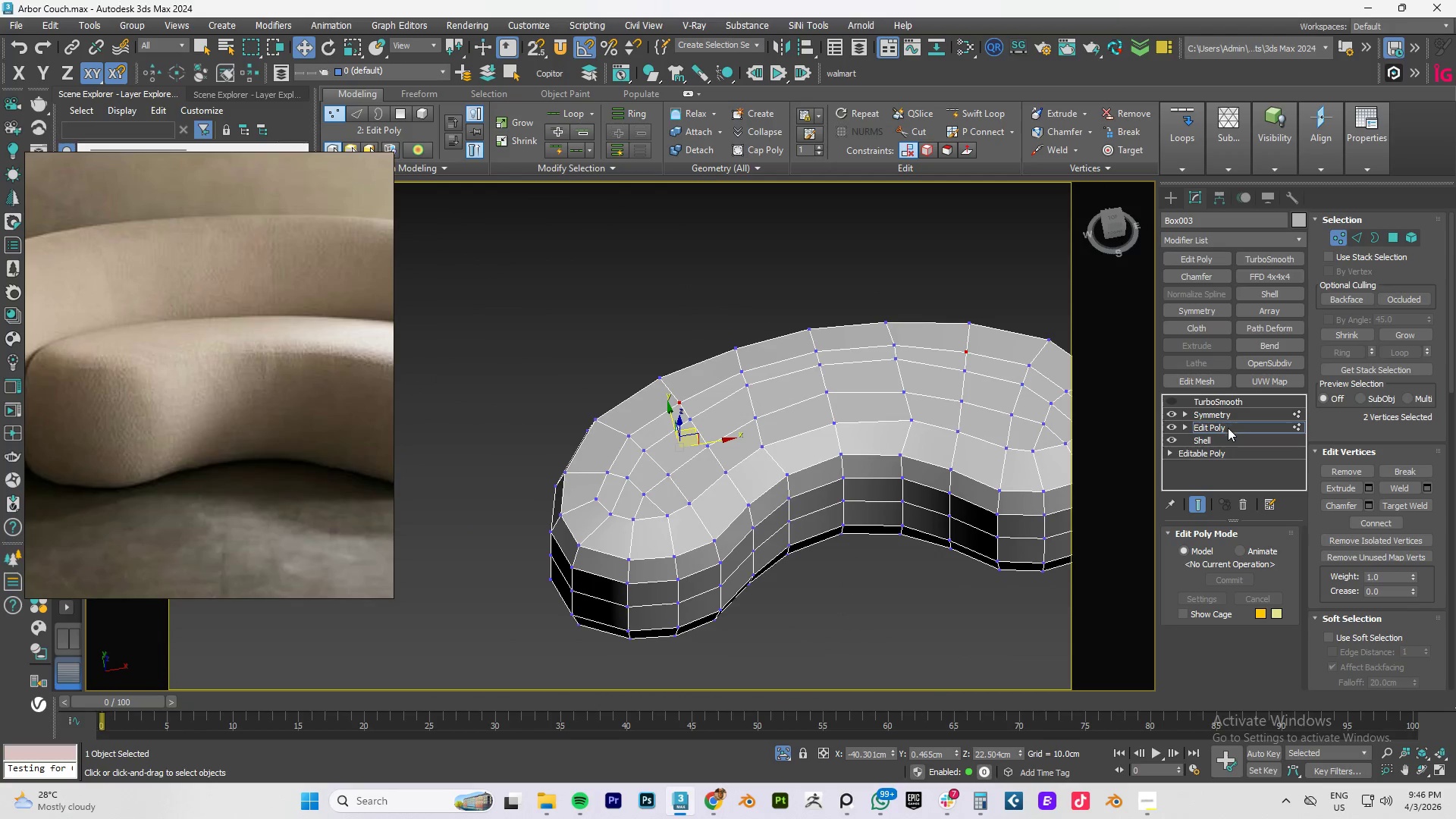 
left_click([1226, 428])
 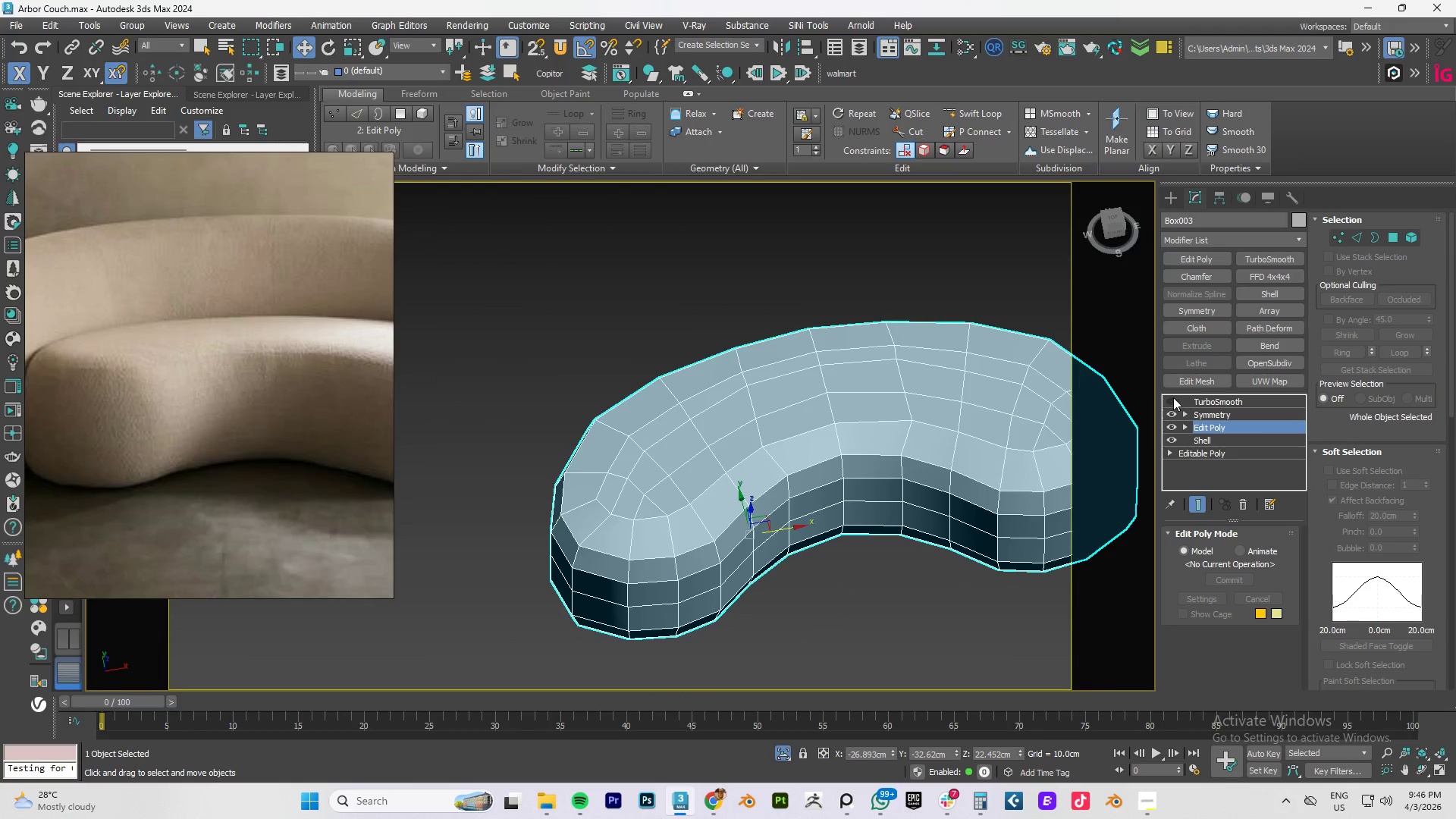 
left_click([1169, 397])
 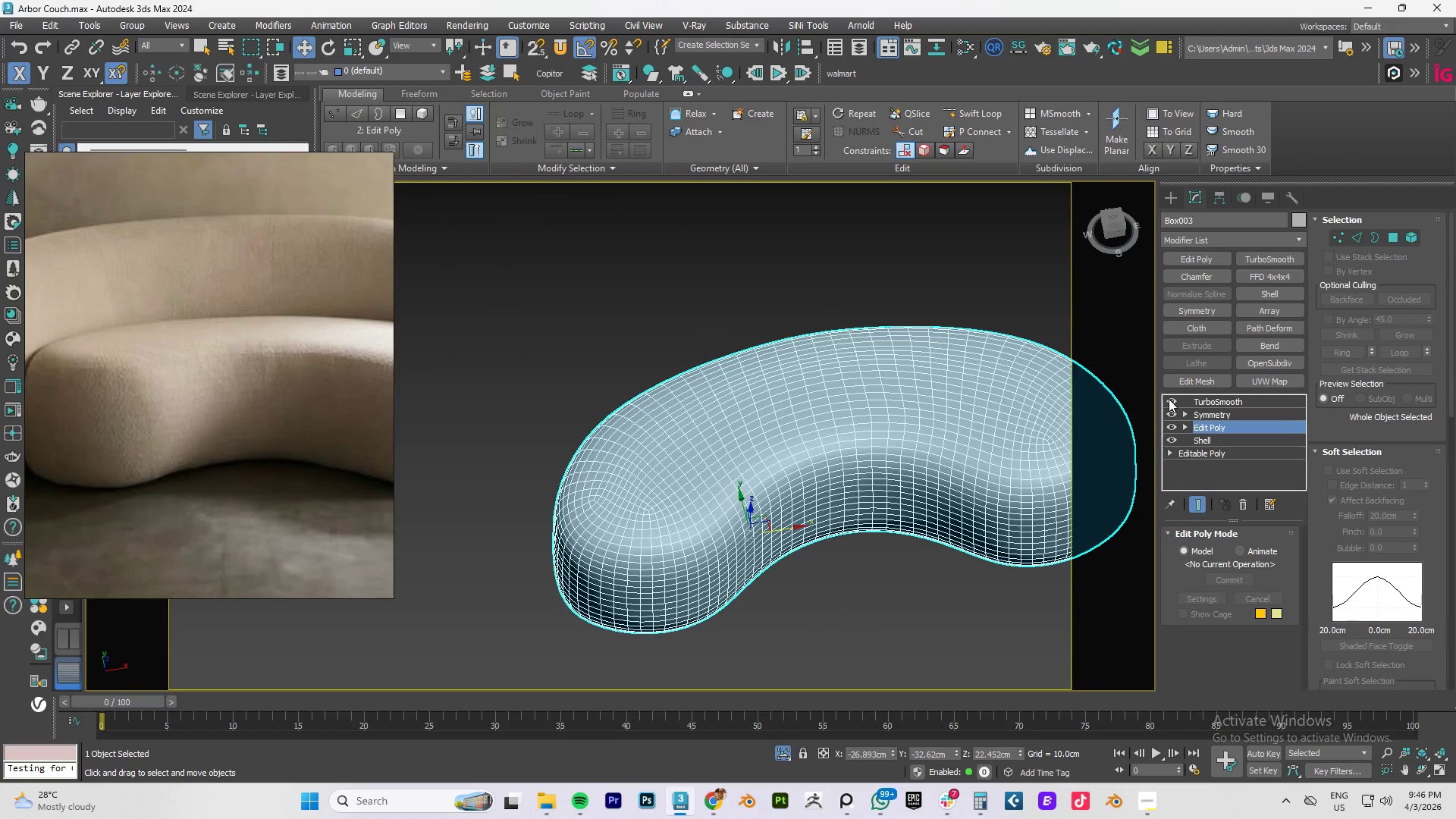 
key(F4)
 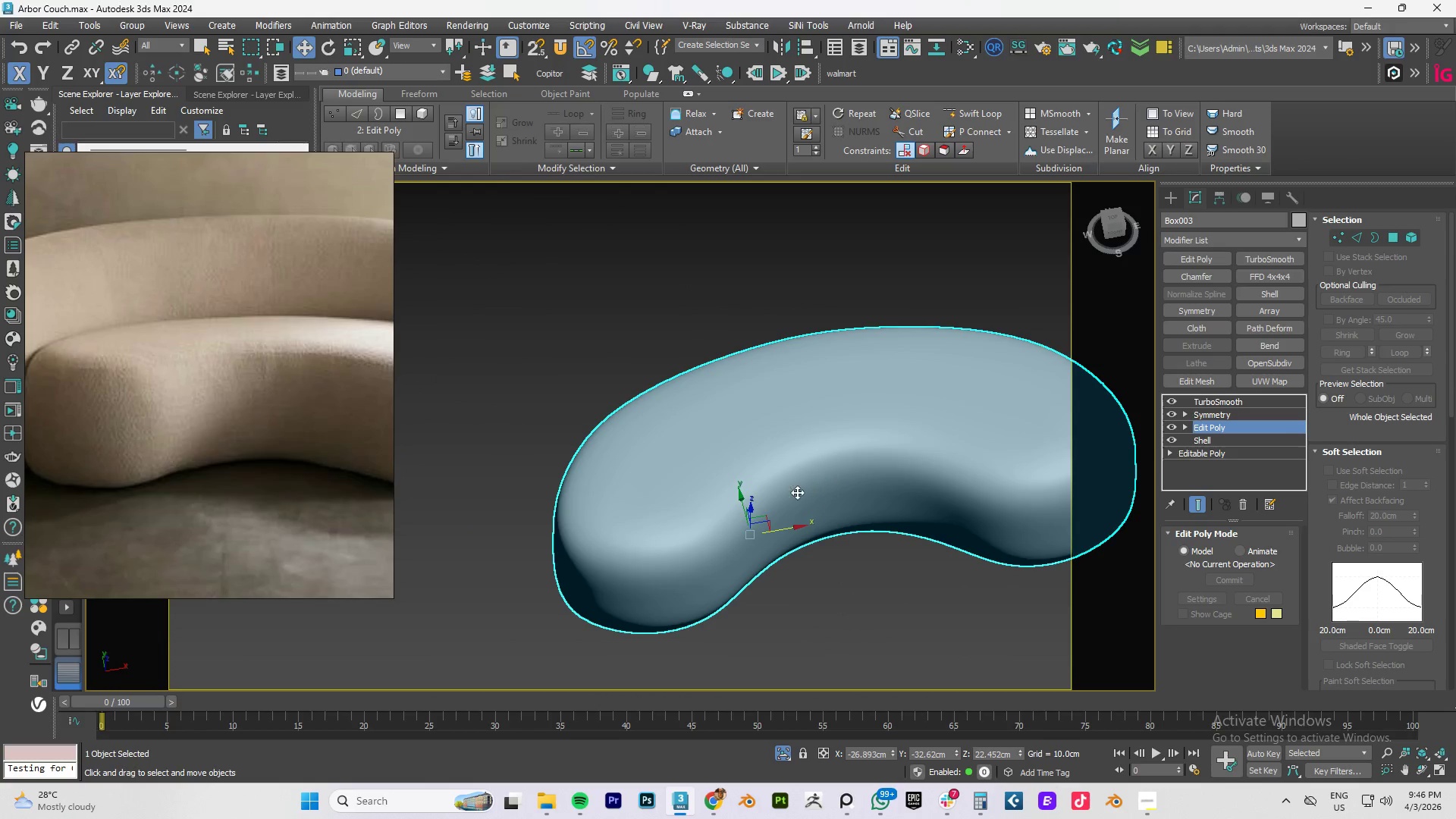 
hold_key(key=AltLeft, duration=1.5)
 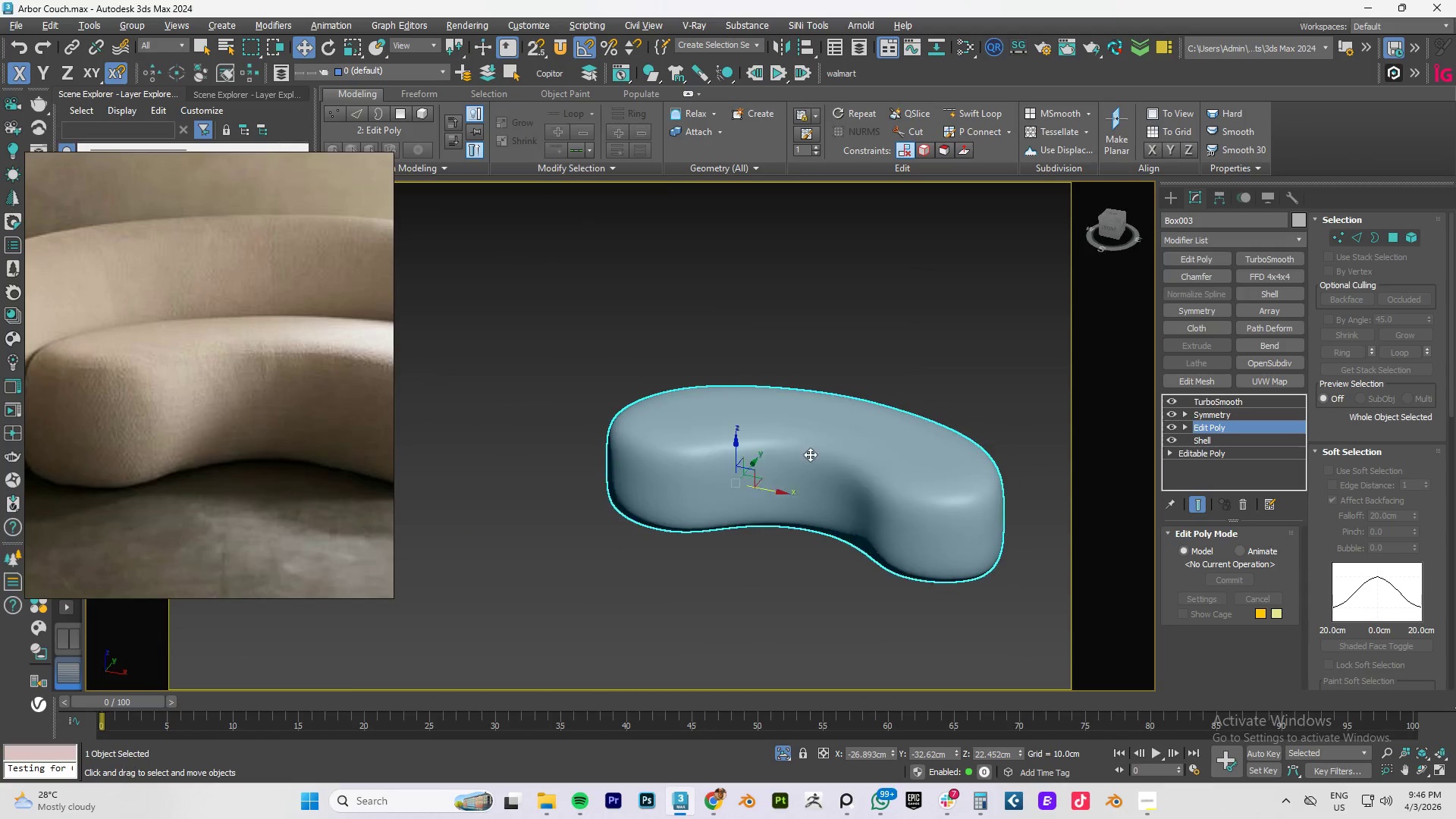 
scroll: coordinate [778, 500], scroll_direction: down, amount: 1.0
 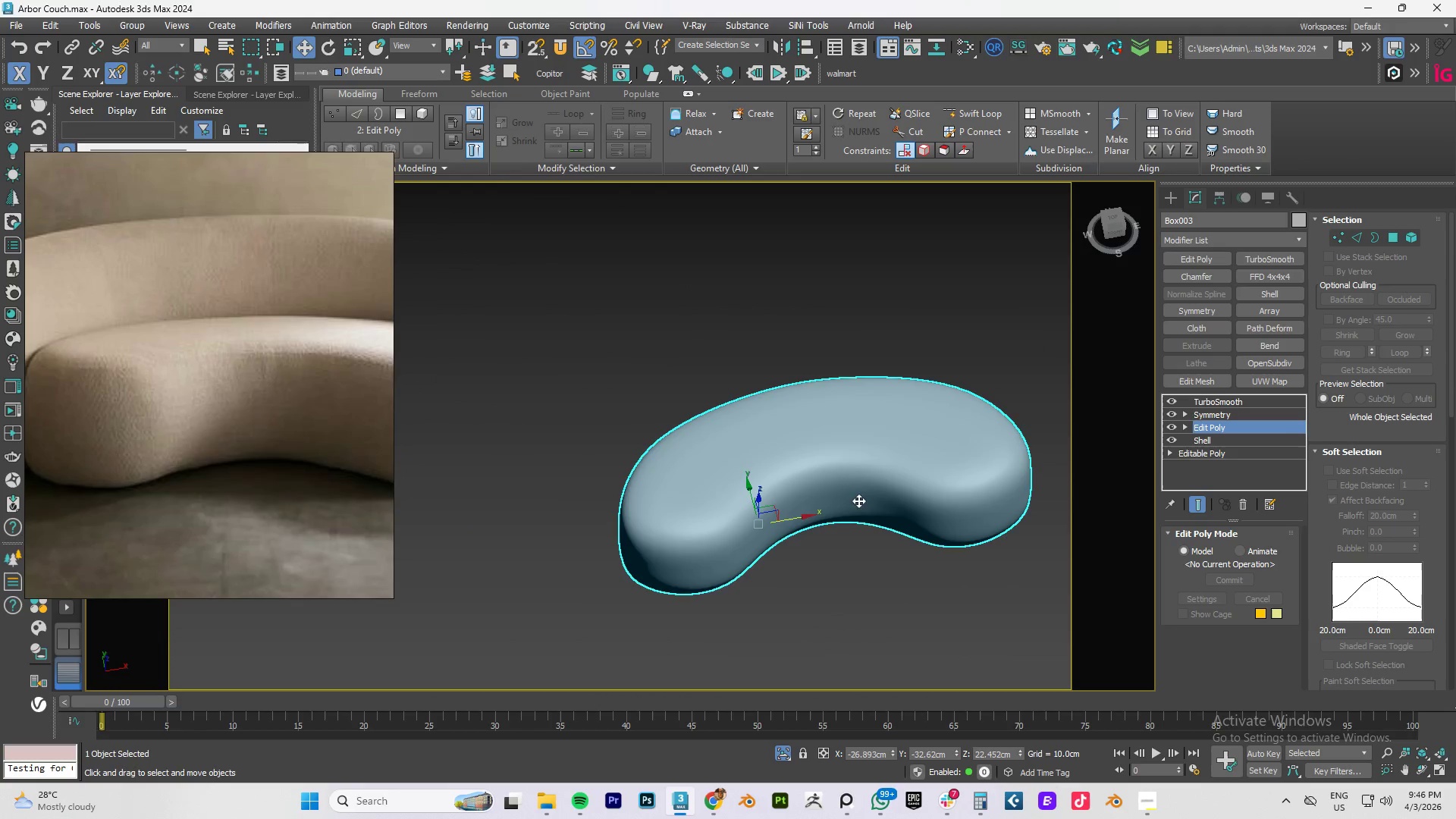 
hold_key(key=AltLeft, duration=1.5)
 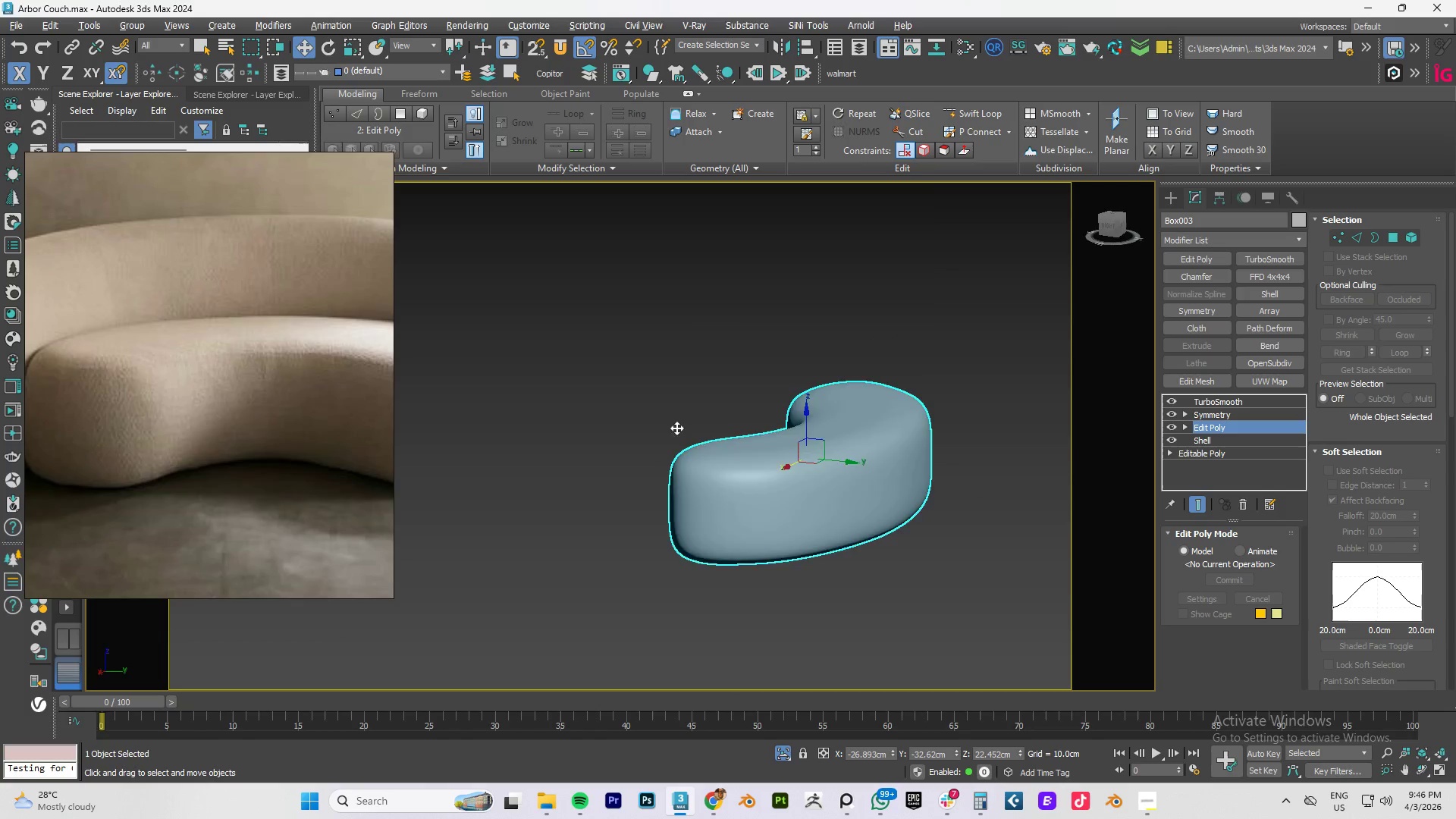 
hold_key(key=AltLeft, duration=1.5)
 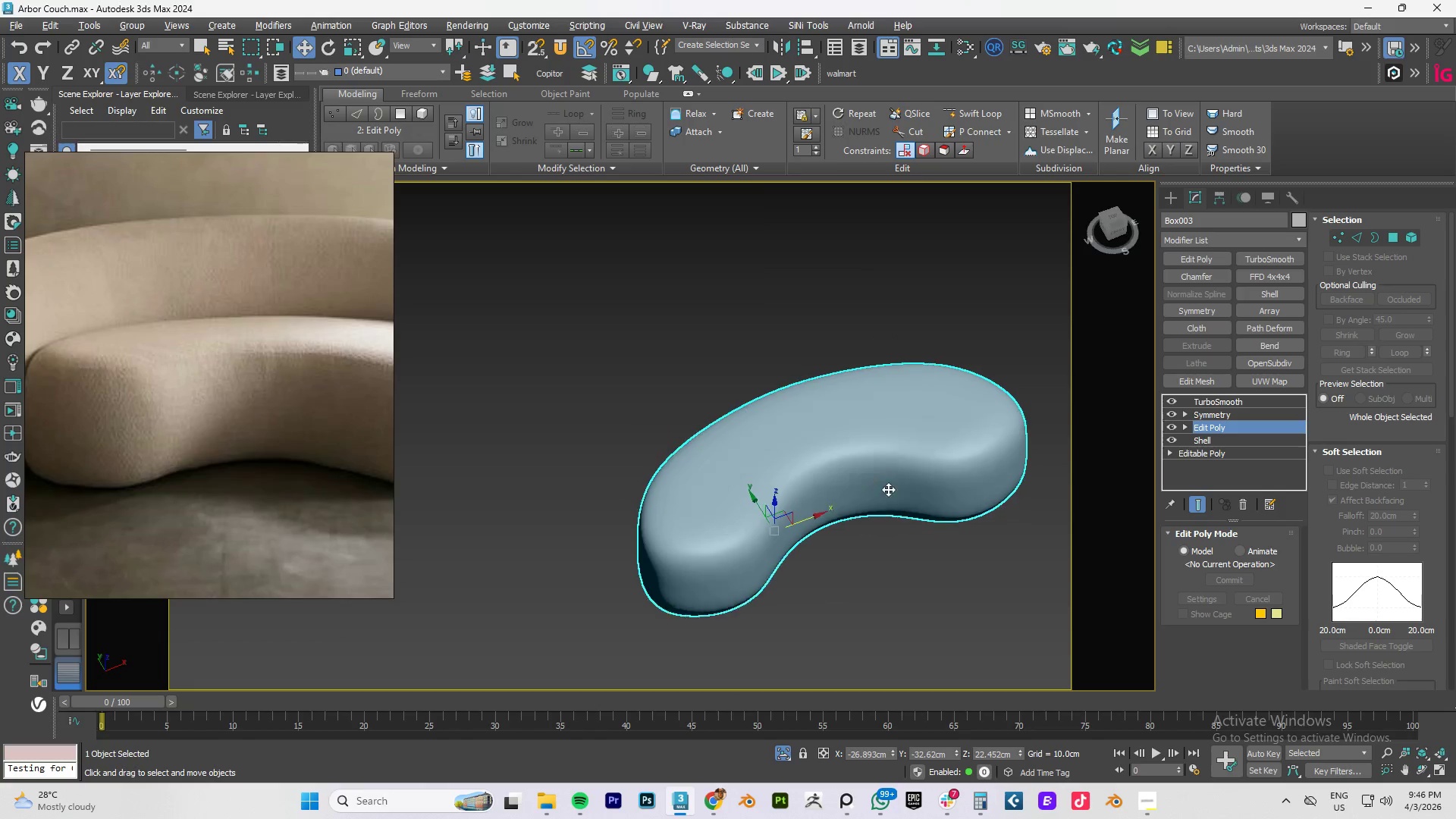 
hold_key(key=AltLeft, duration=1.51)
 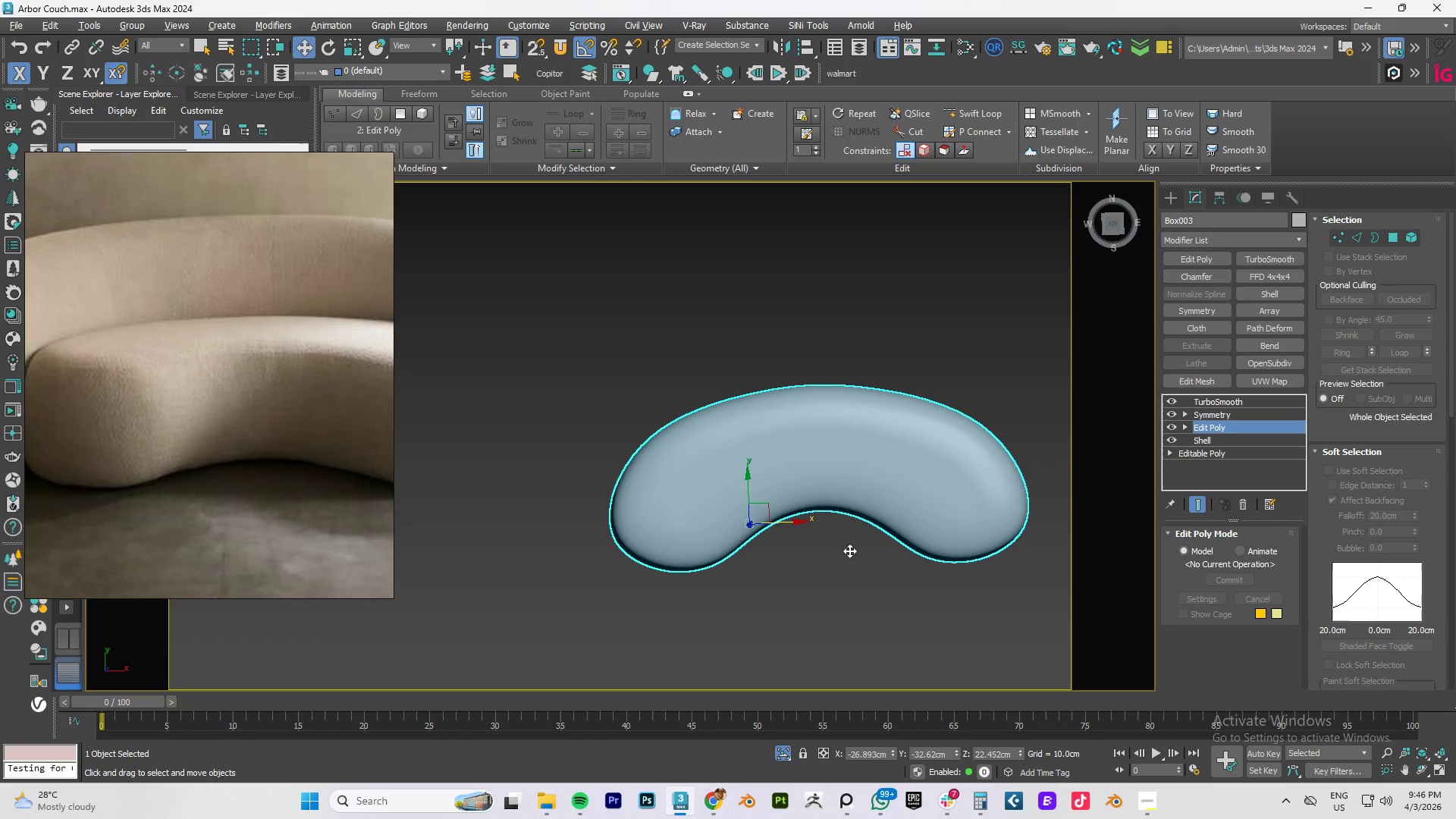 
hold_key(key=AltLeft, duration=1.5)
 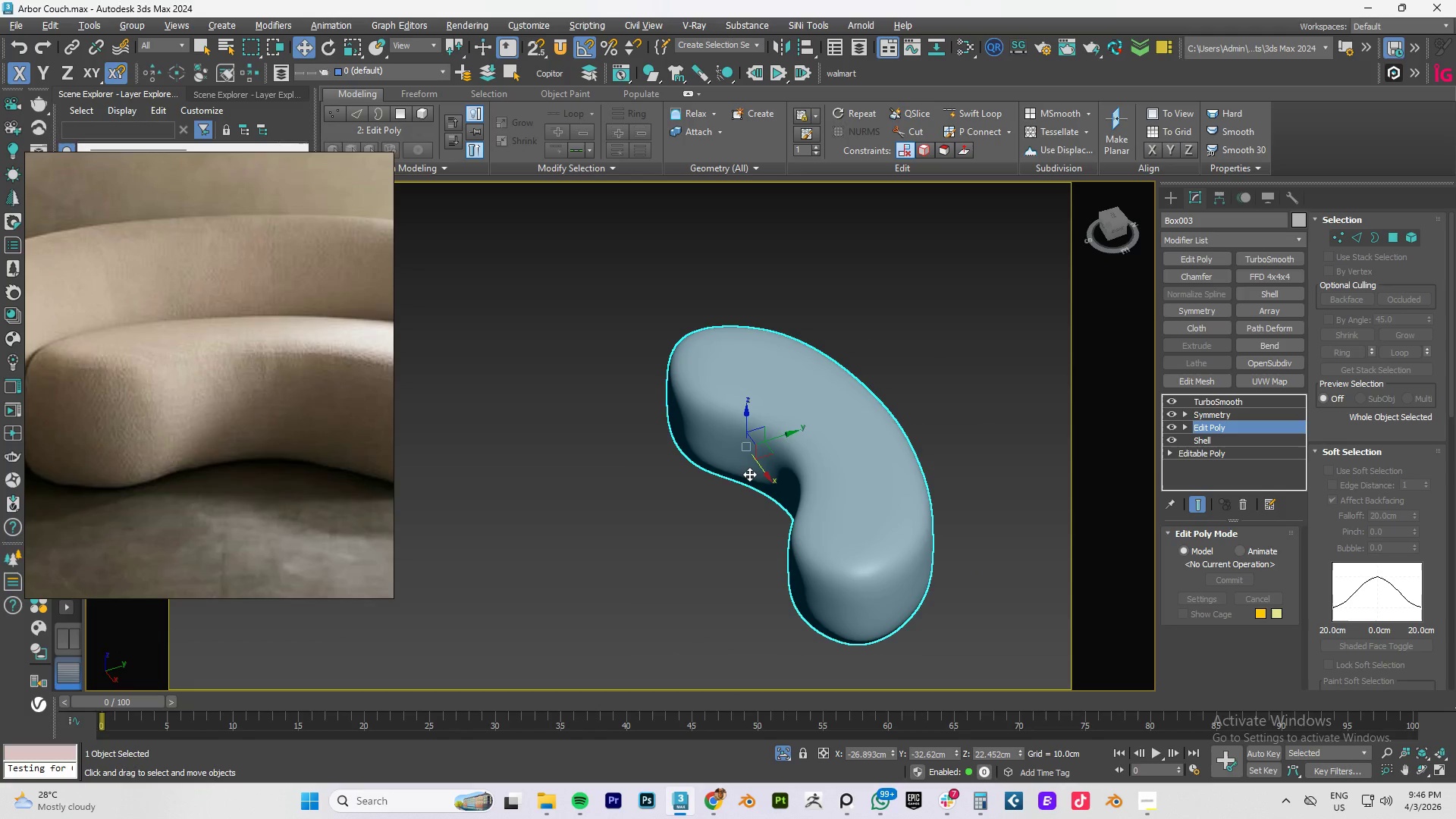 
key(Alt+AltLeft)
 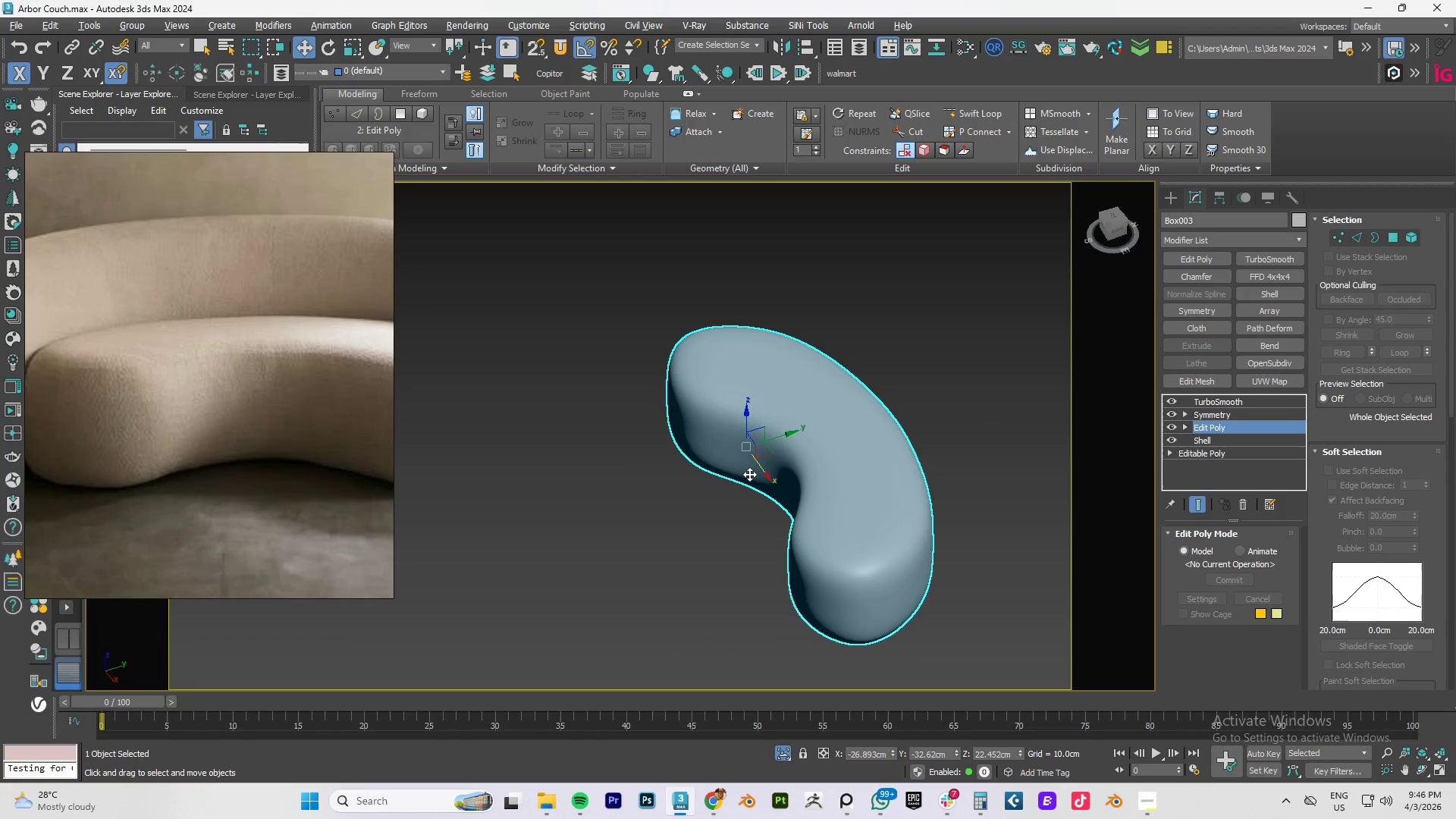 
key(Alt+AltLeft)
 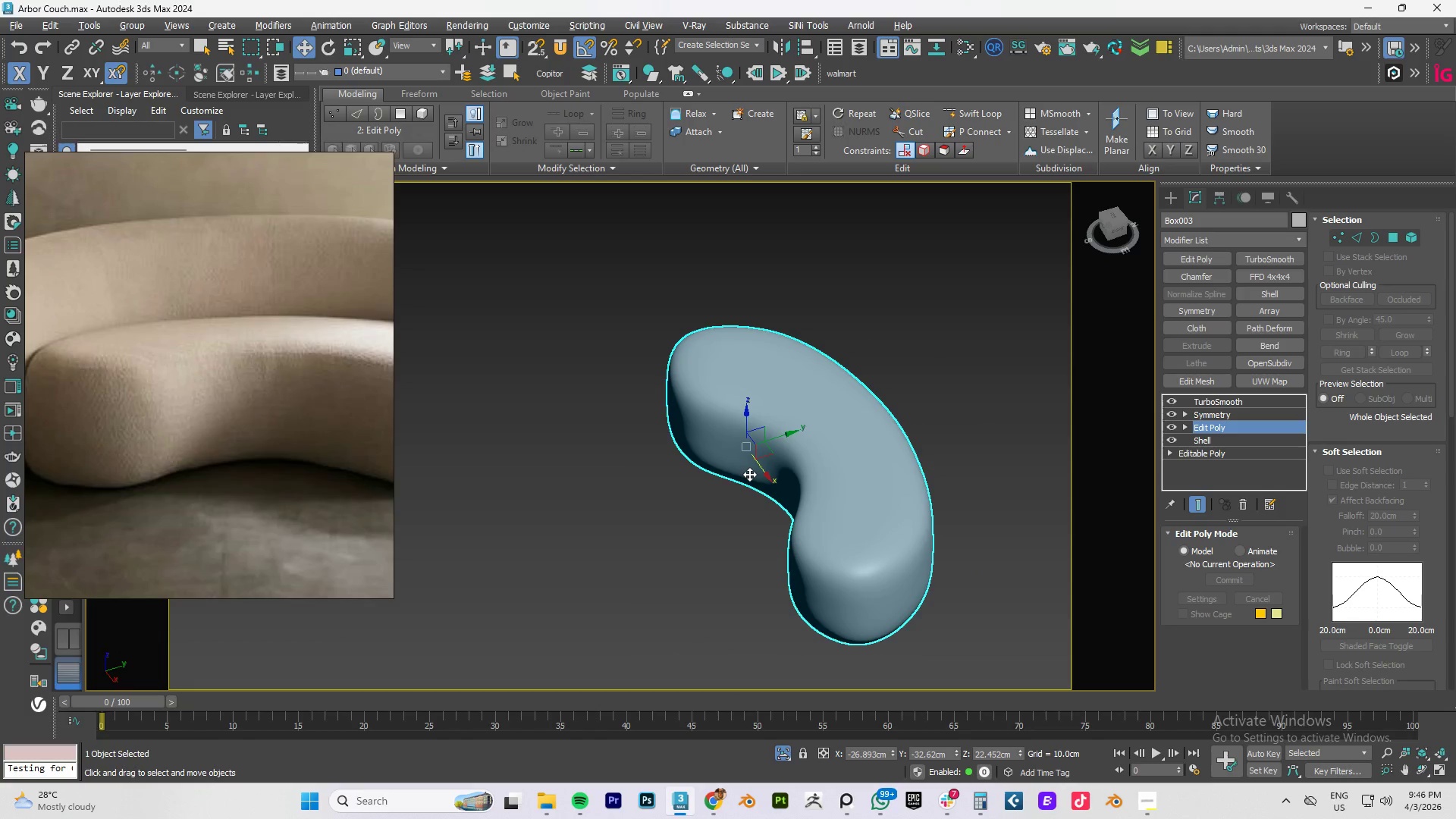 
key(Alt+AltLeft)
 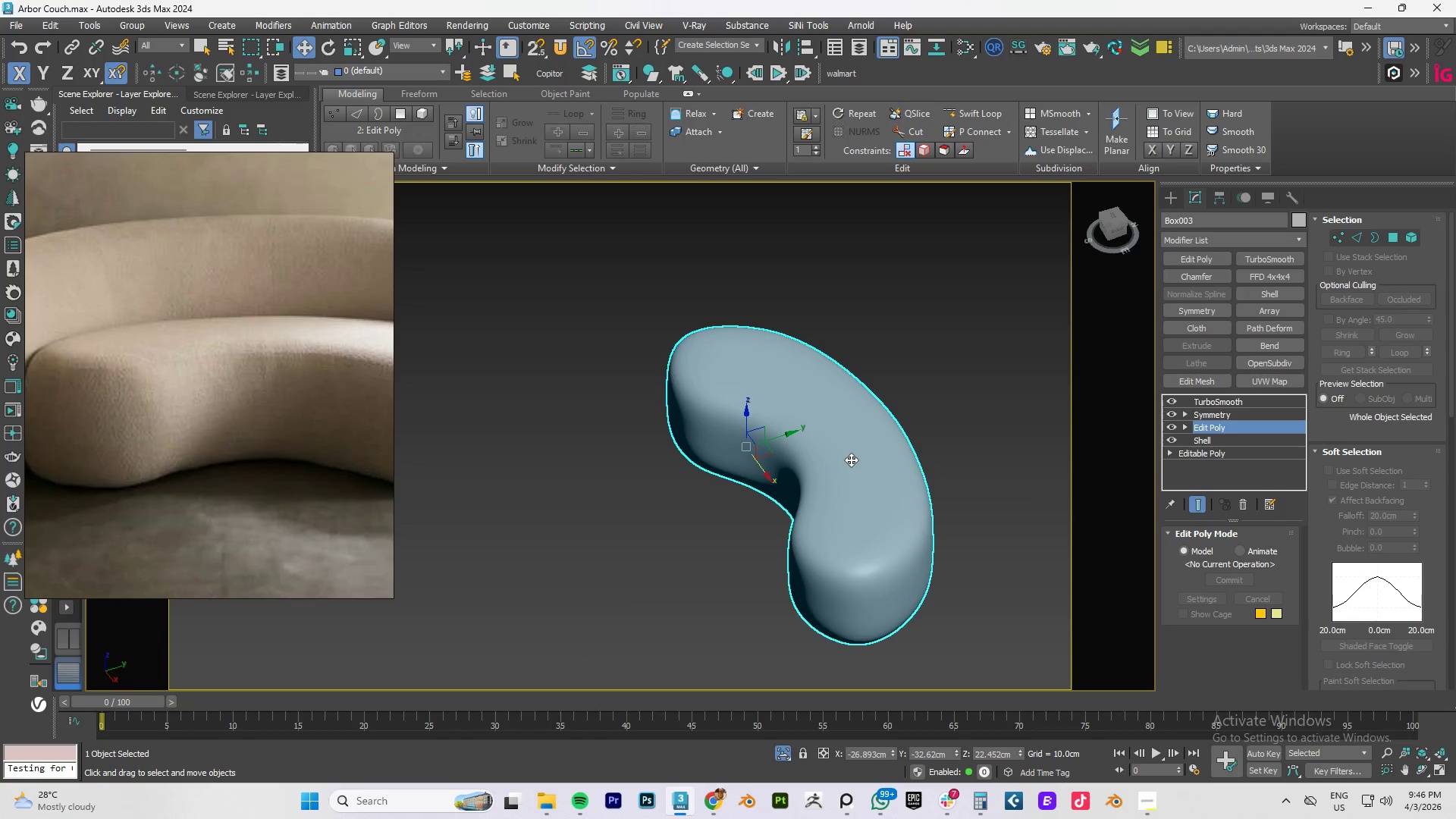 
key(Alt+Q)
 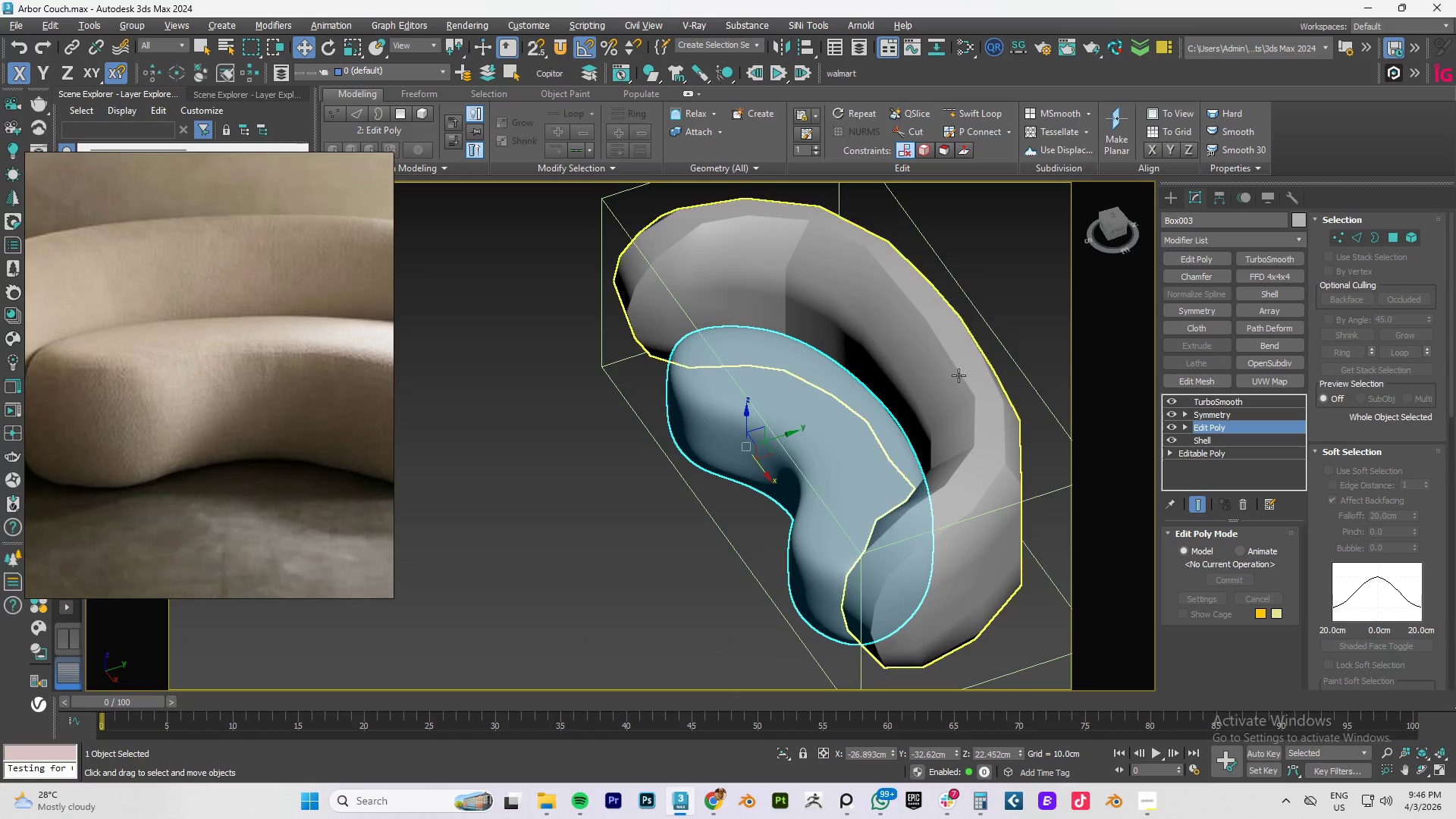 
left_click([963, 366])
 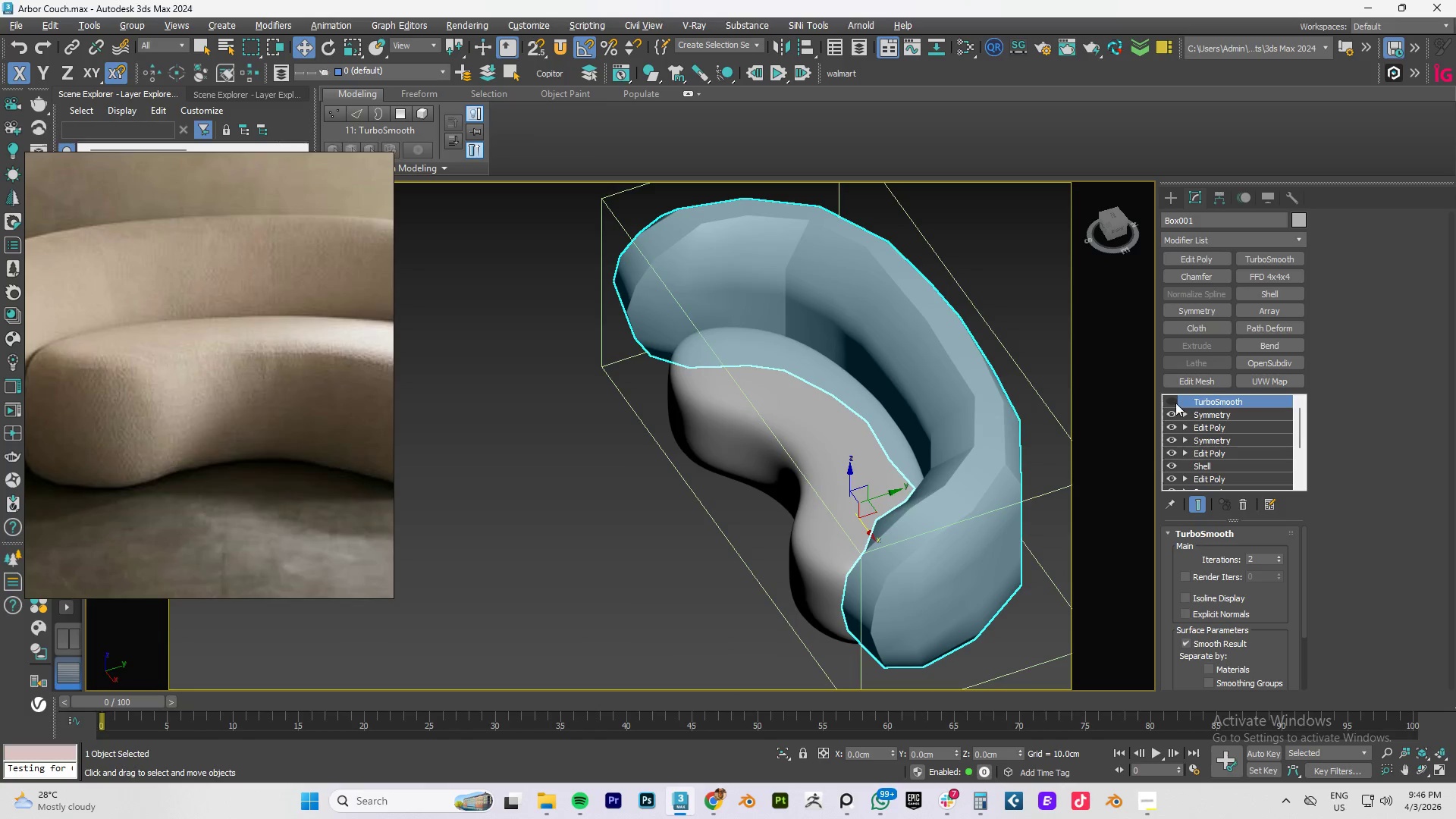 
left_click([1170, 403])
 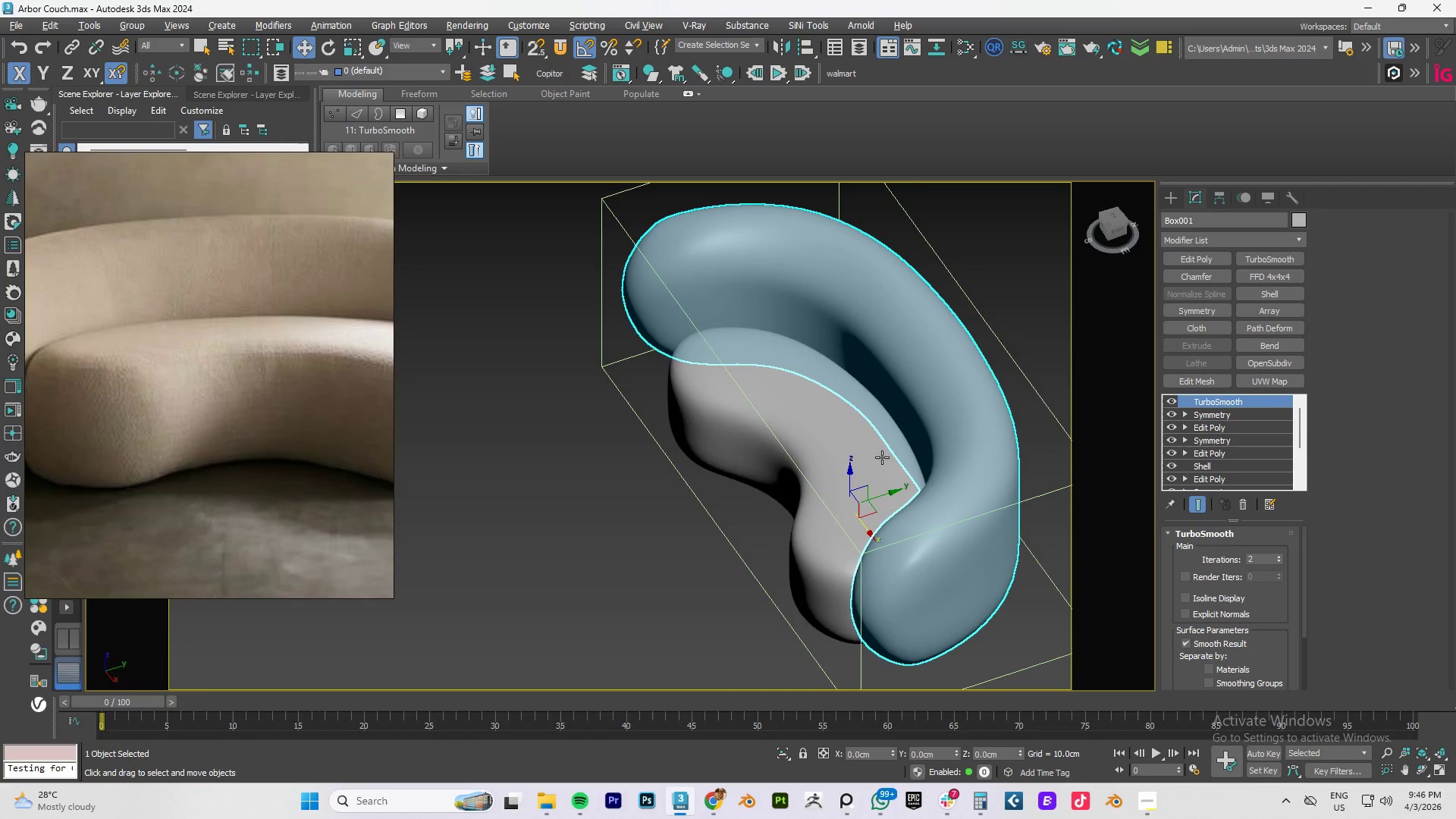 
hold_key(key=AltLeft, duration=0.95)
 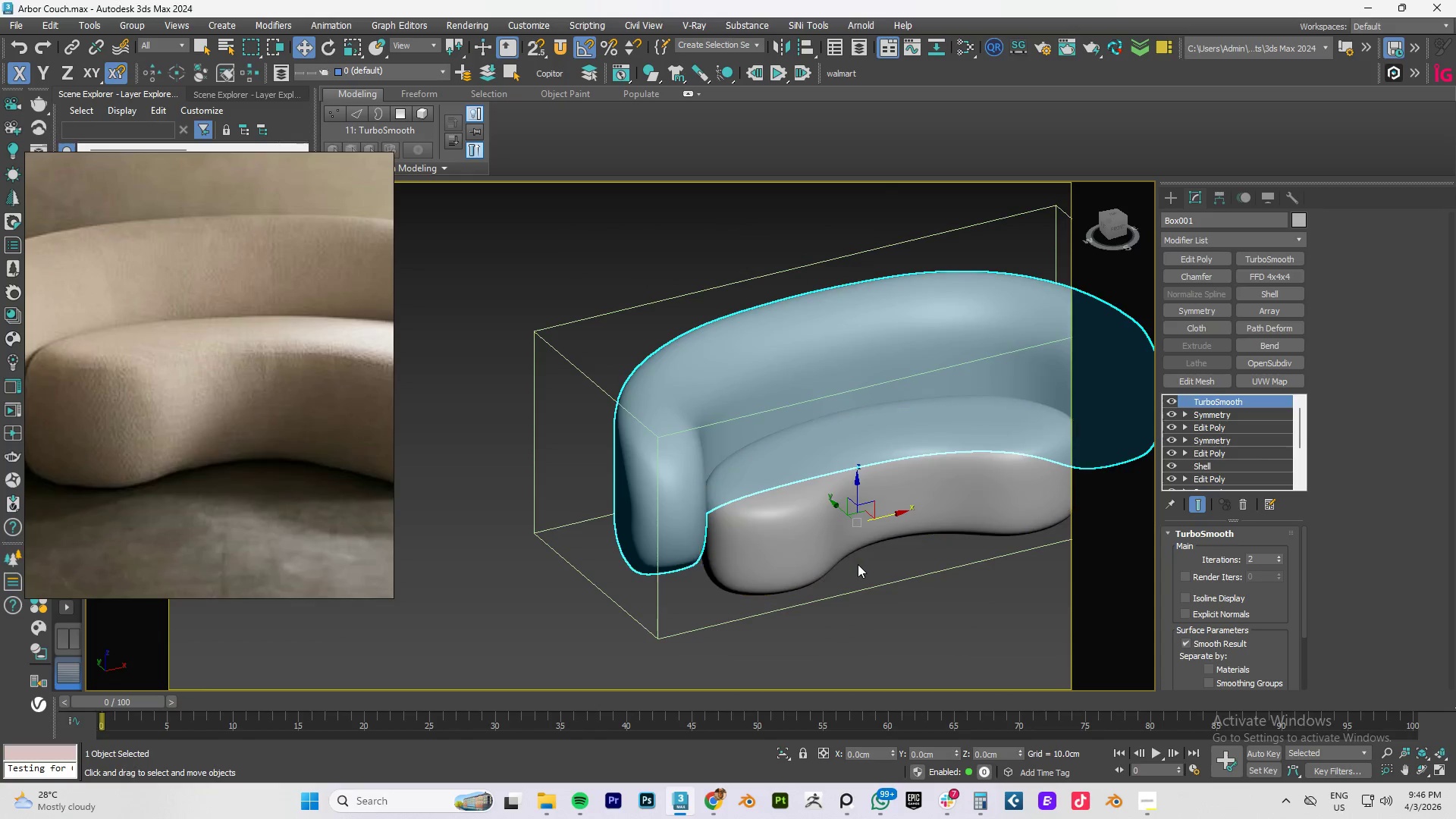 
left_click([858, 564])
 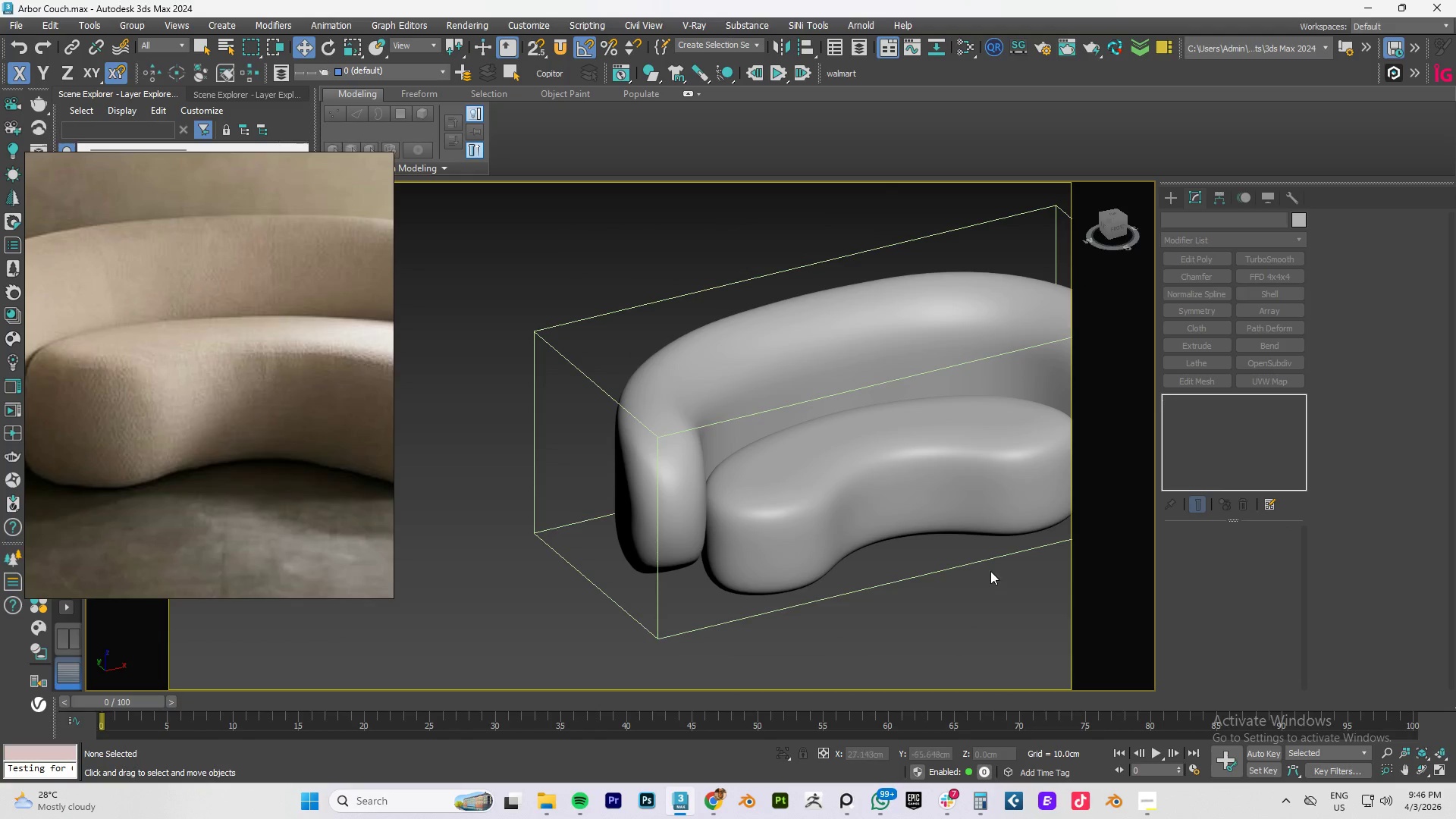 
hold_key(key=AltLeft, duration=0.39)
 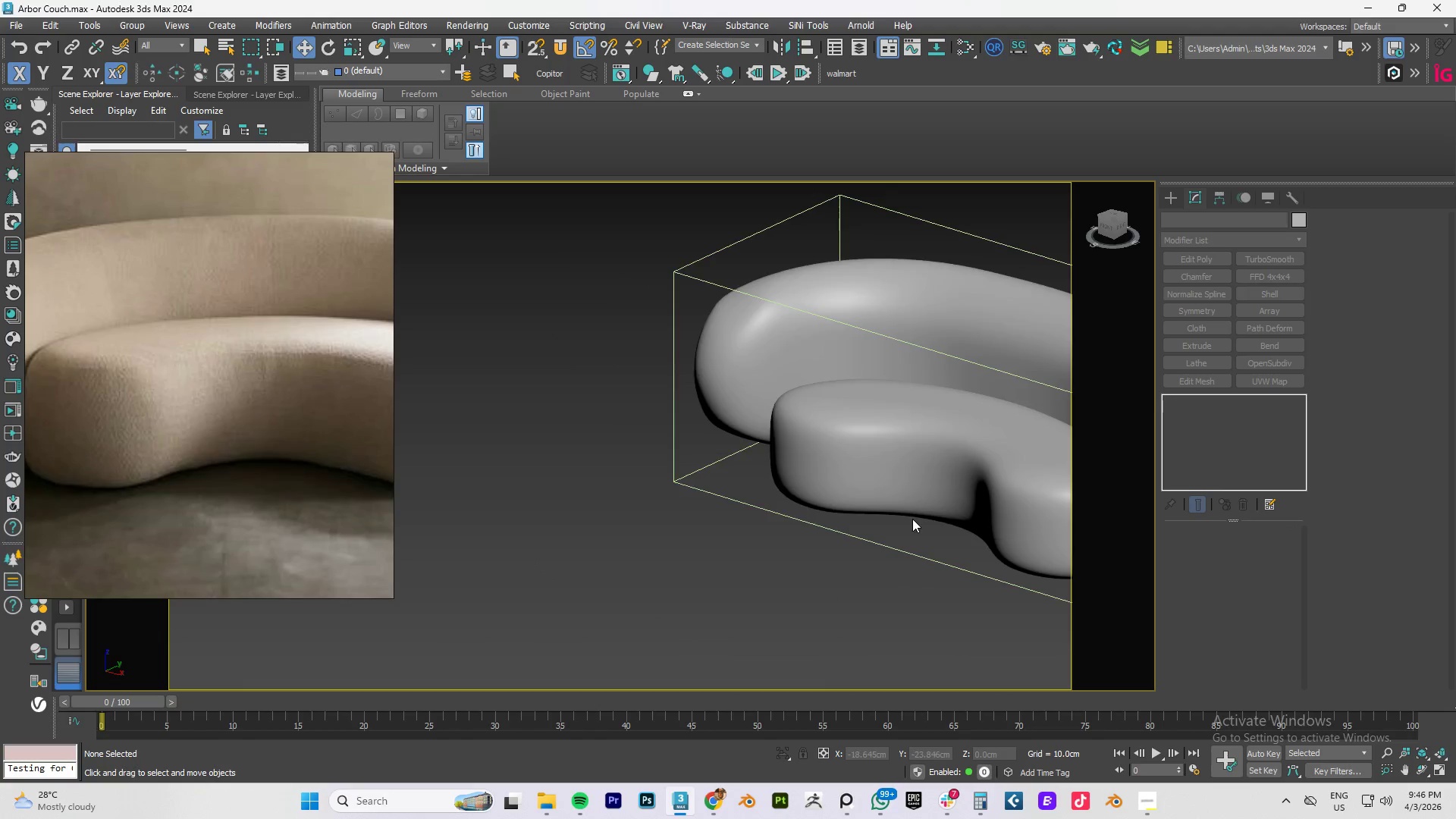 
scroll: coordinate [911, 519], scroll_direction: down, amount: 2.0
 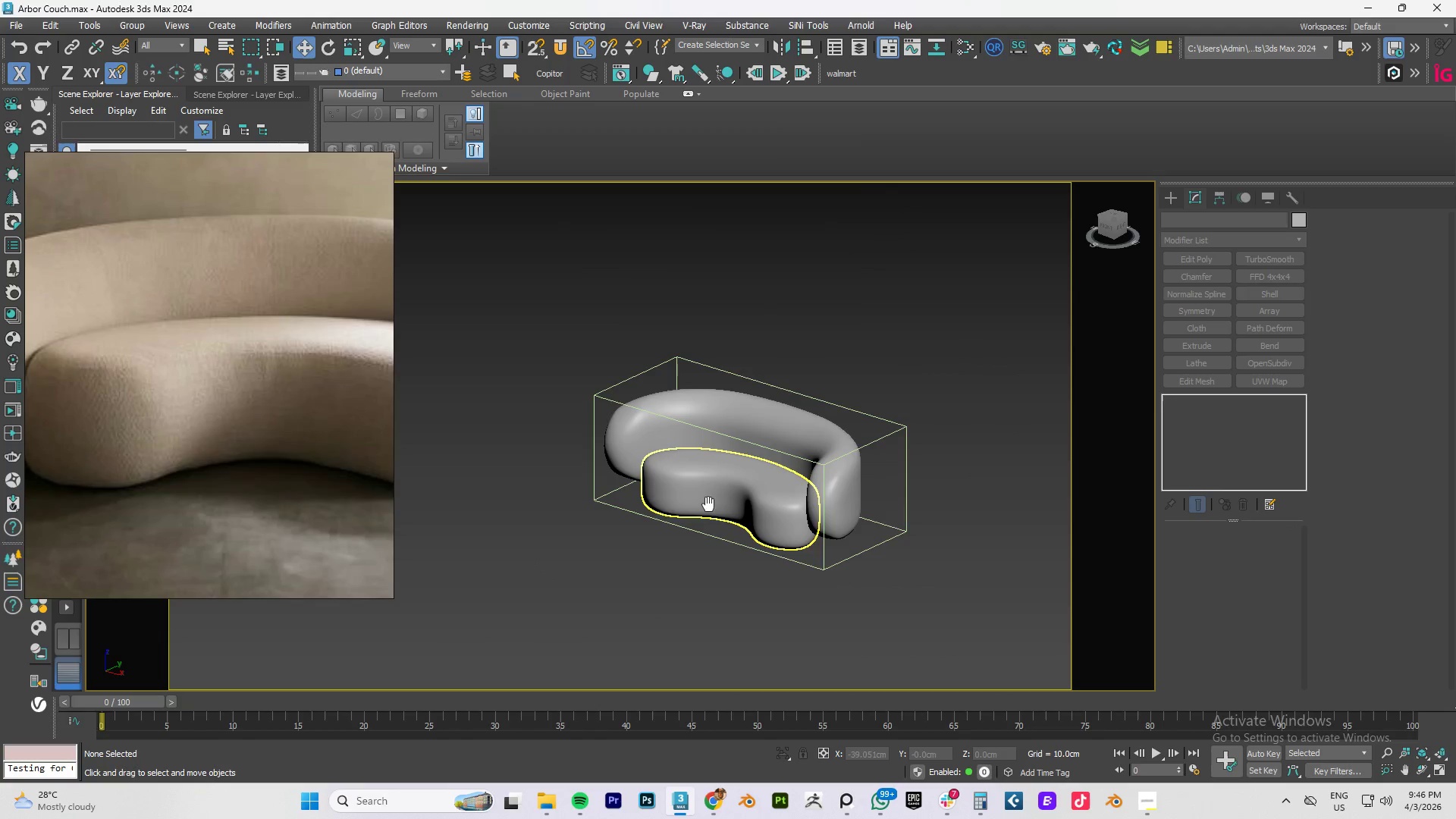 
hold_key(key=AltLeft, duration=1.3)
 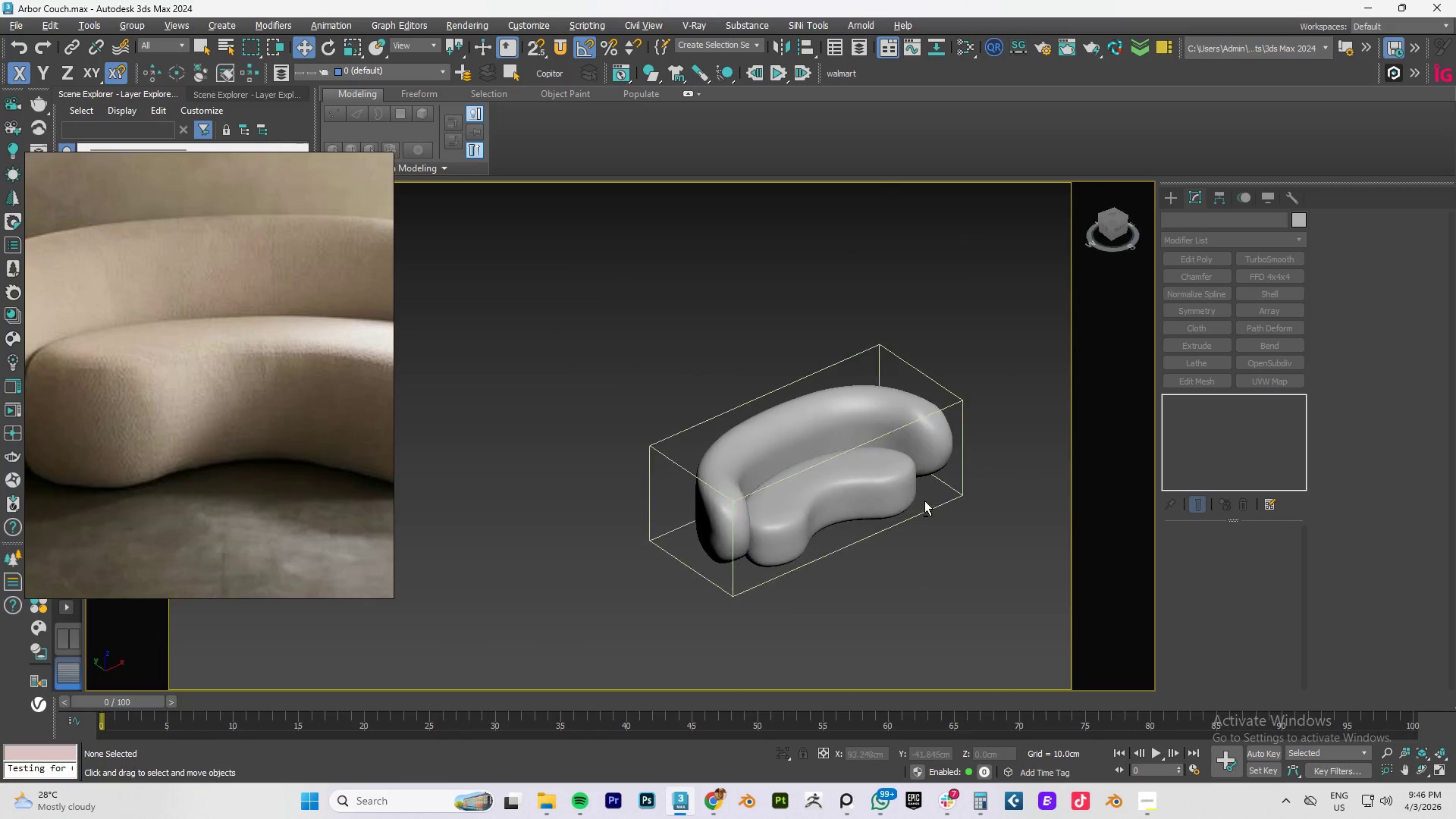 
hold_key(key=AltLeft, duration=0.7)
 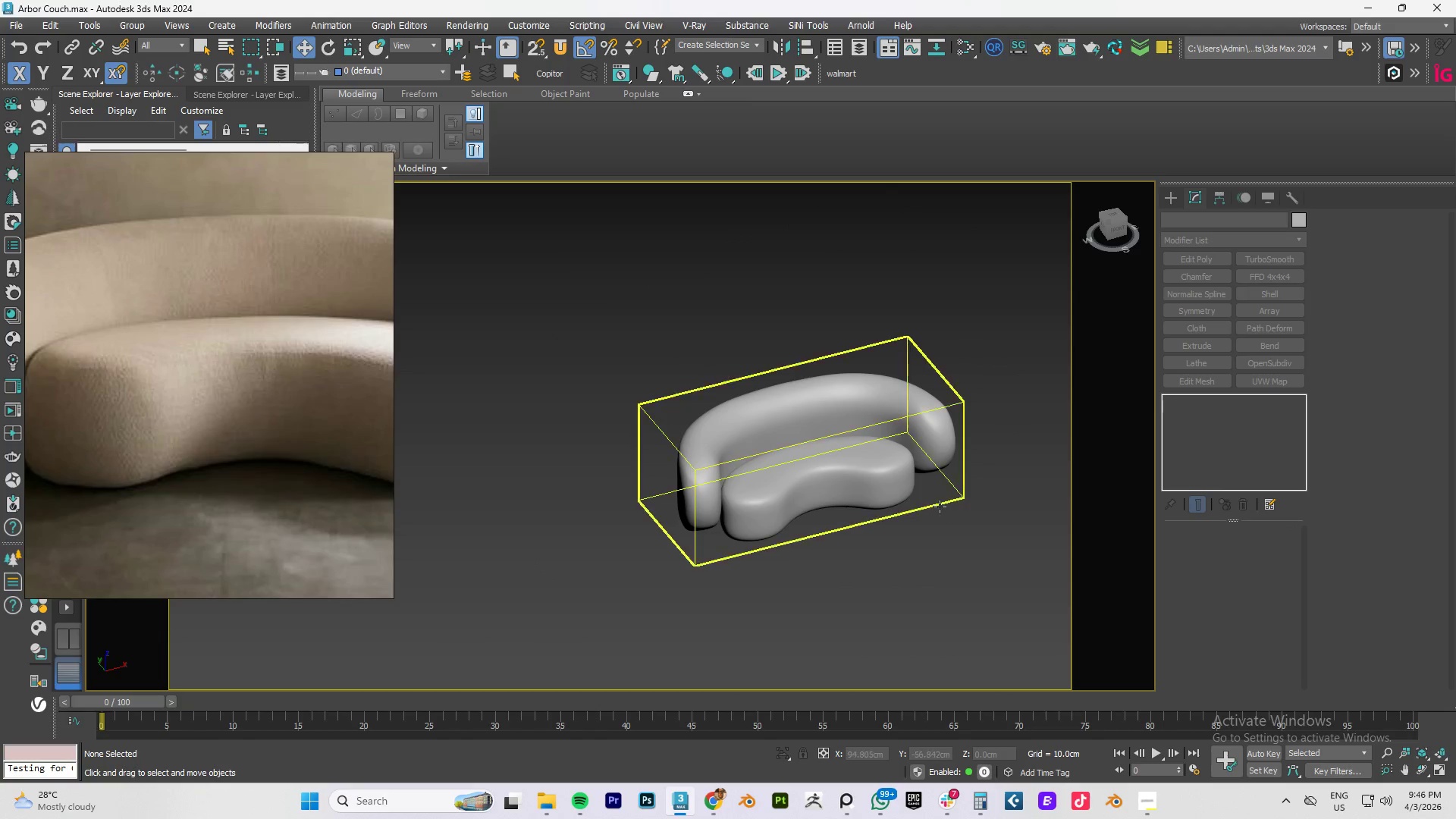 
left_click([940, 504])
 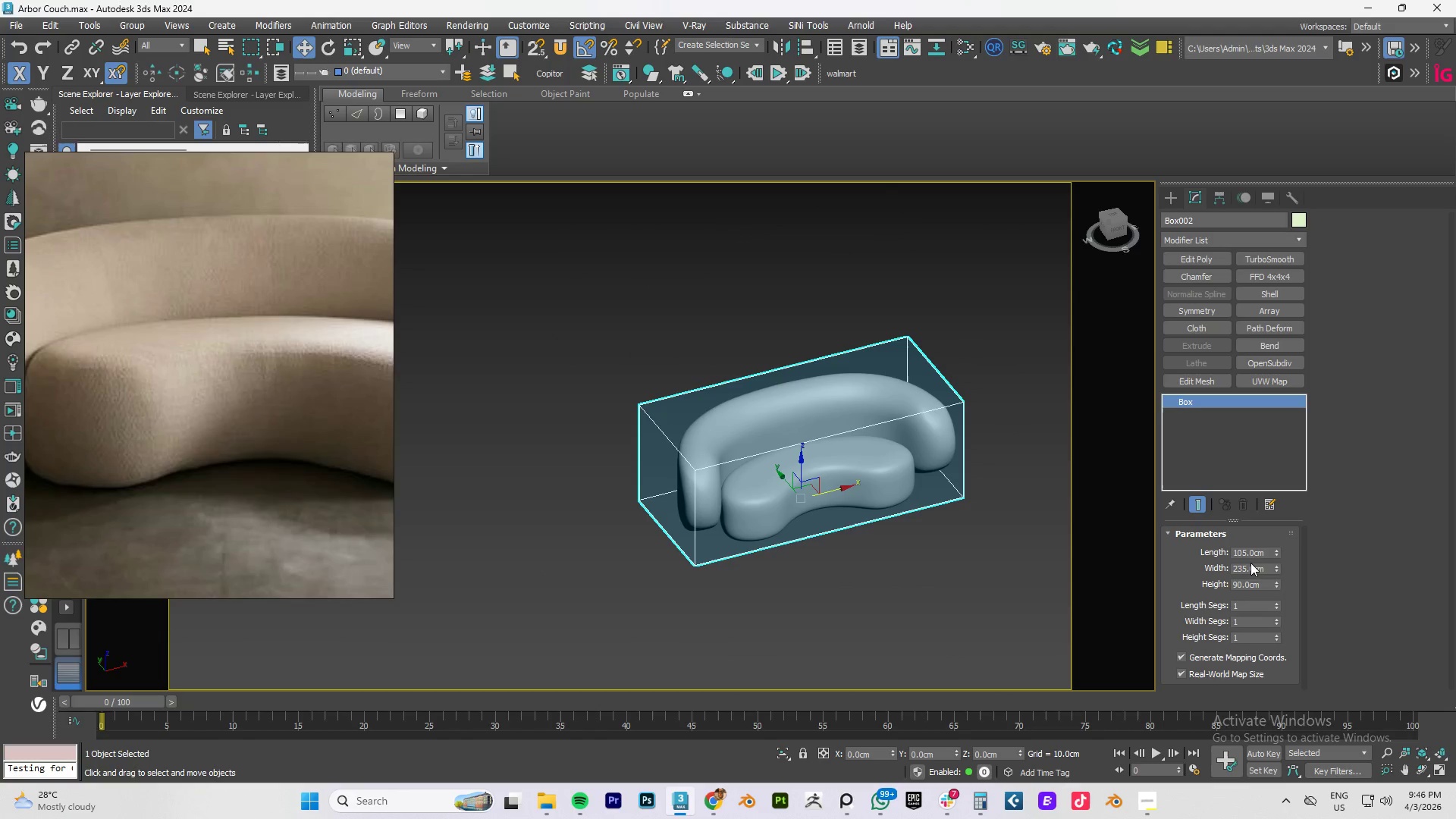 
key(Alt+AltLeft)
 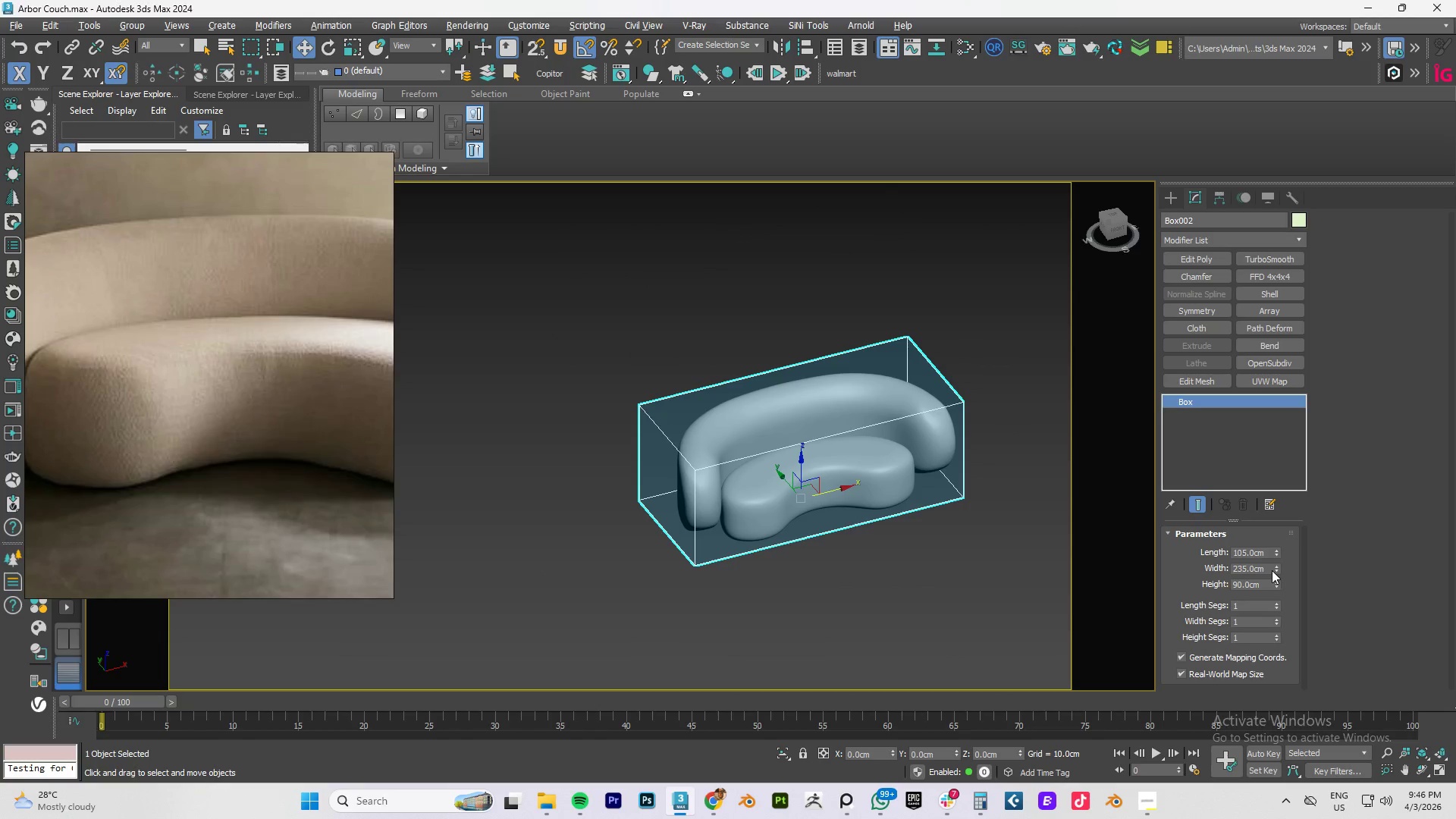 
key(Alt+Tab)
 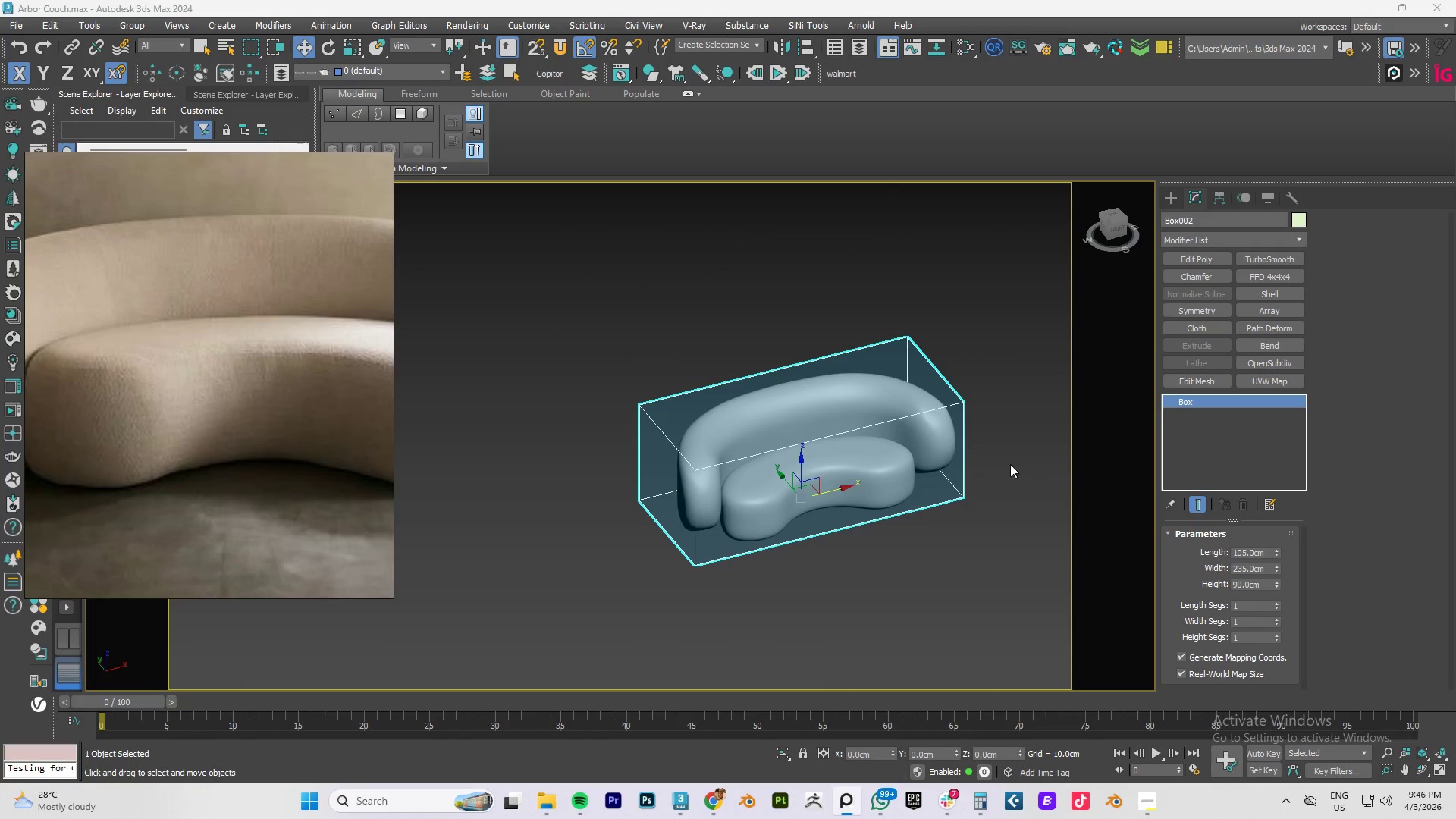 
key(Alt+Tab)
 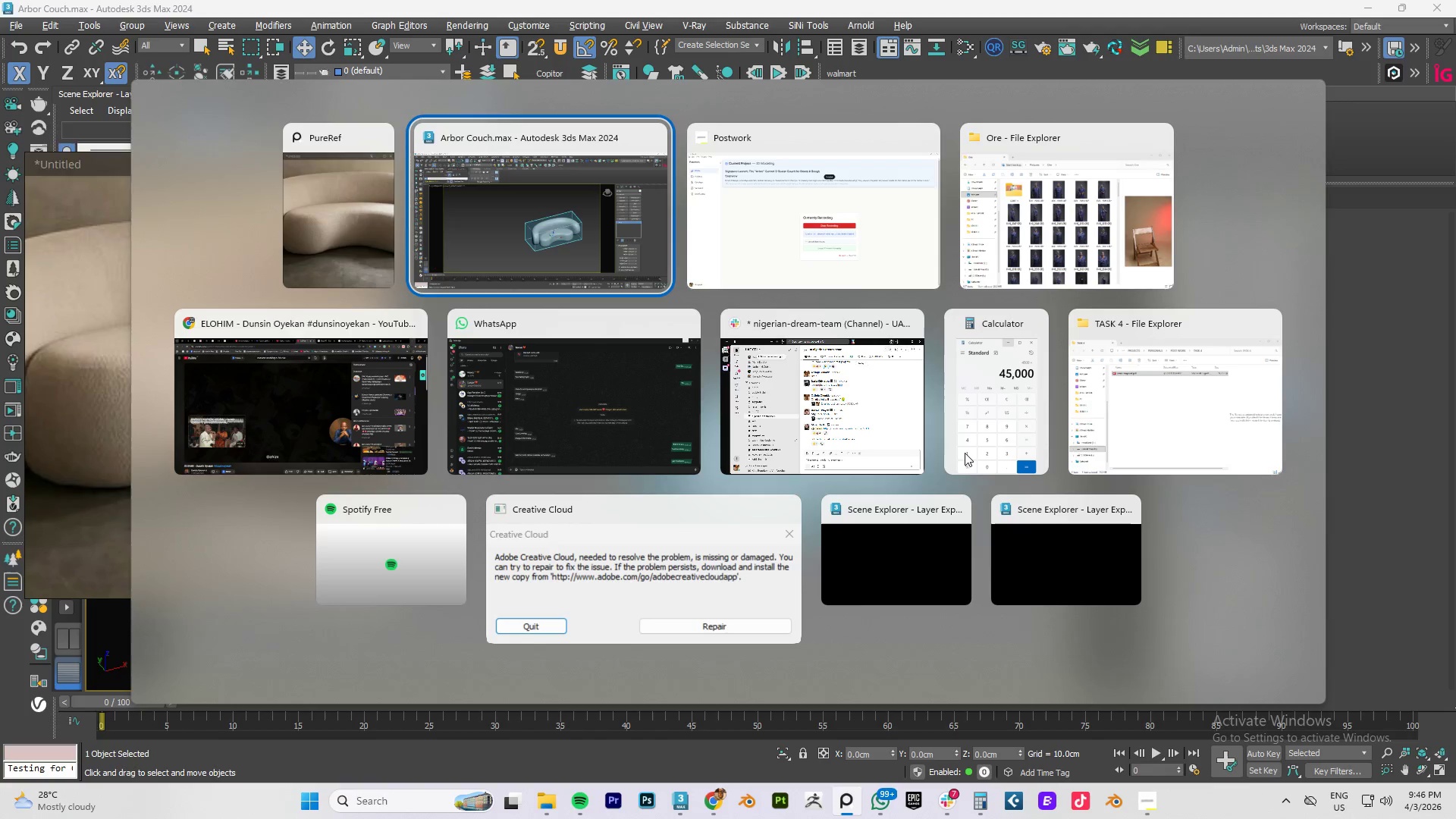 
key(Alt+Tab)